 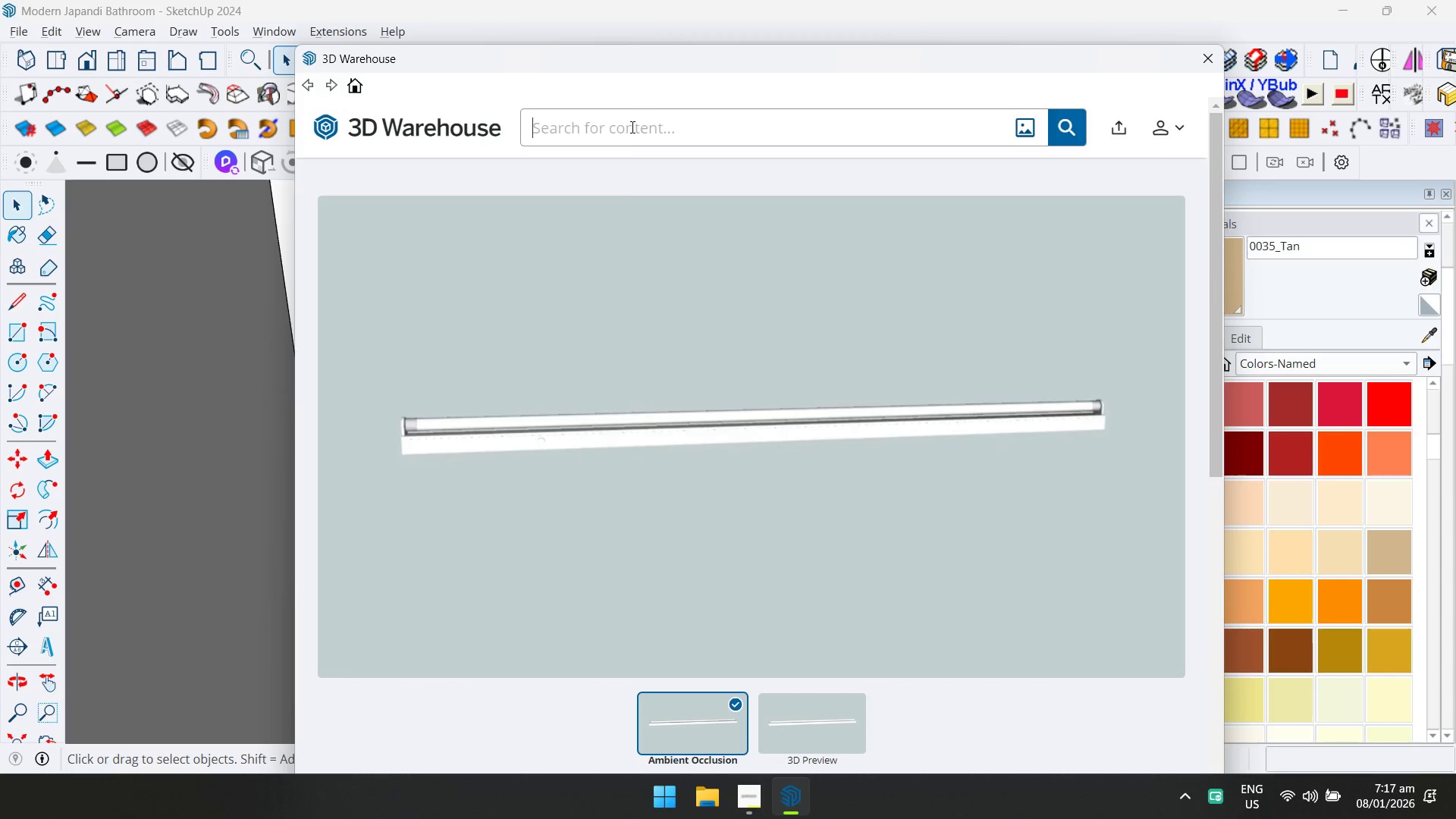 
type(water l)
key(Backspace)
type(closet)
 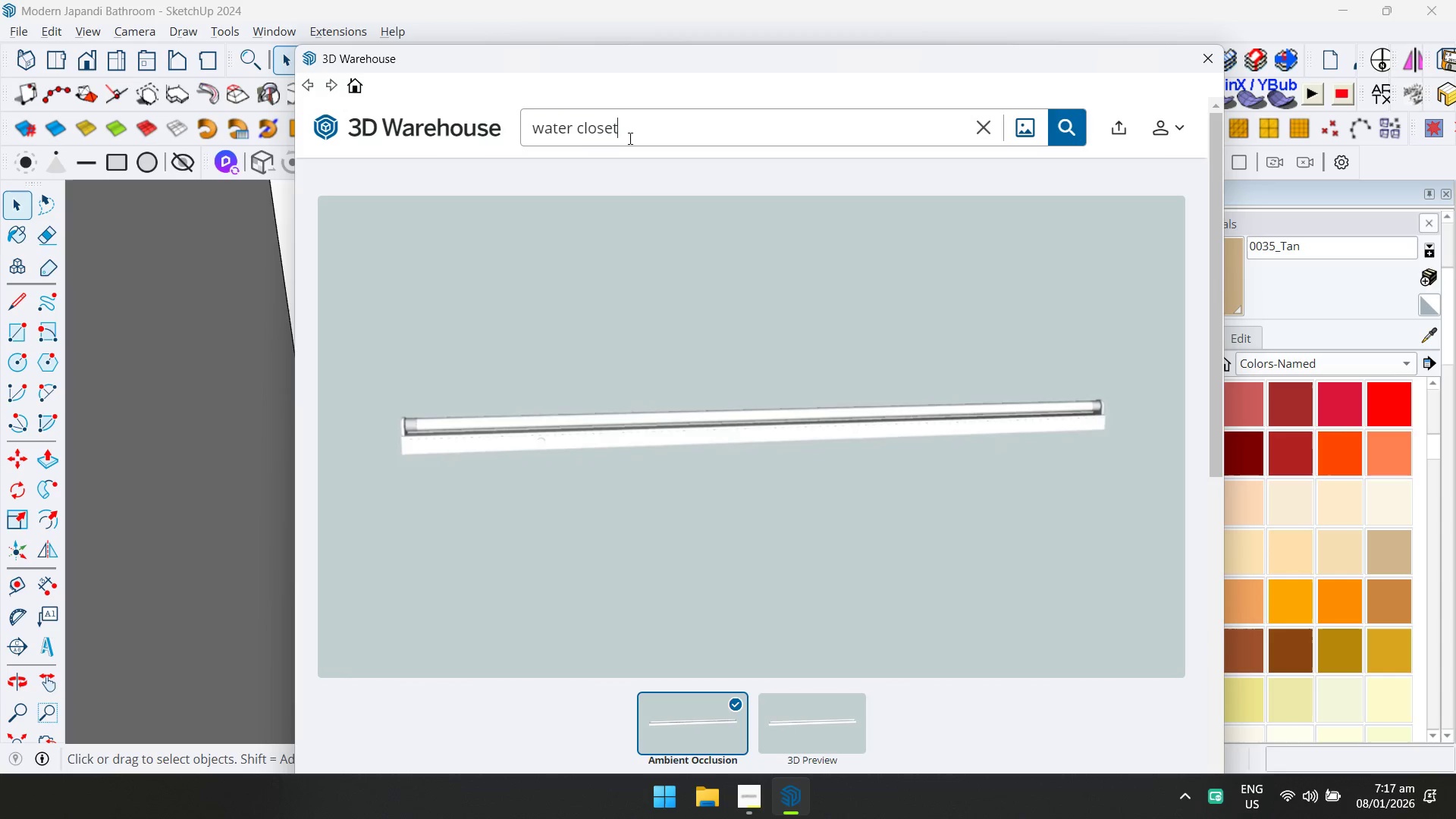 
key(Enter)
 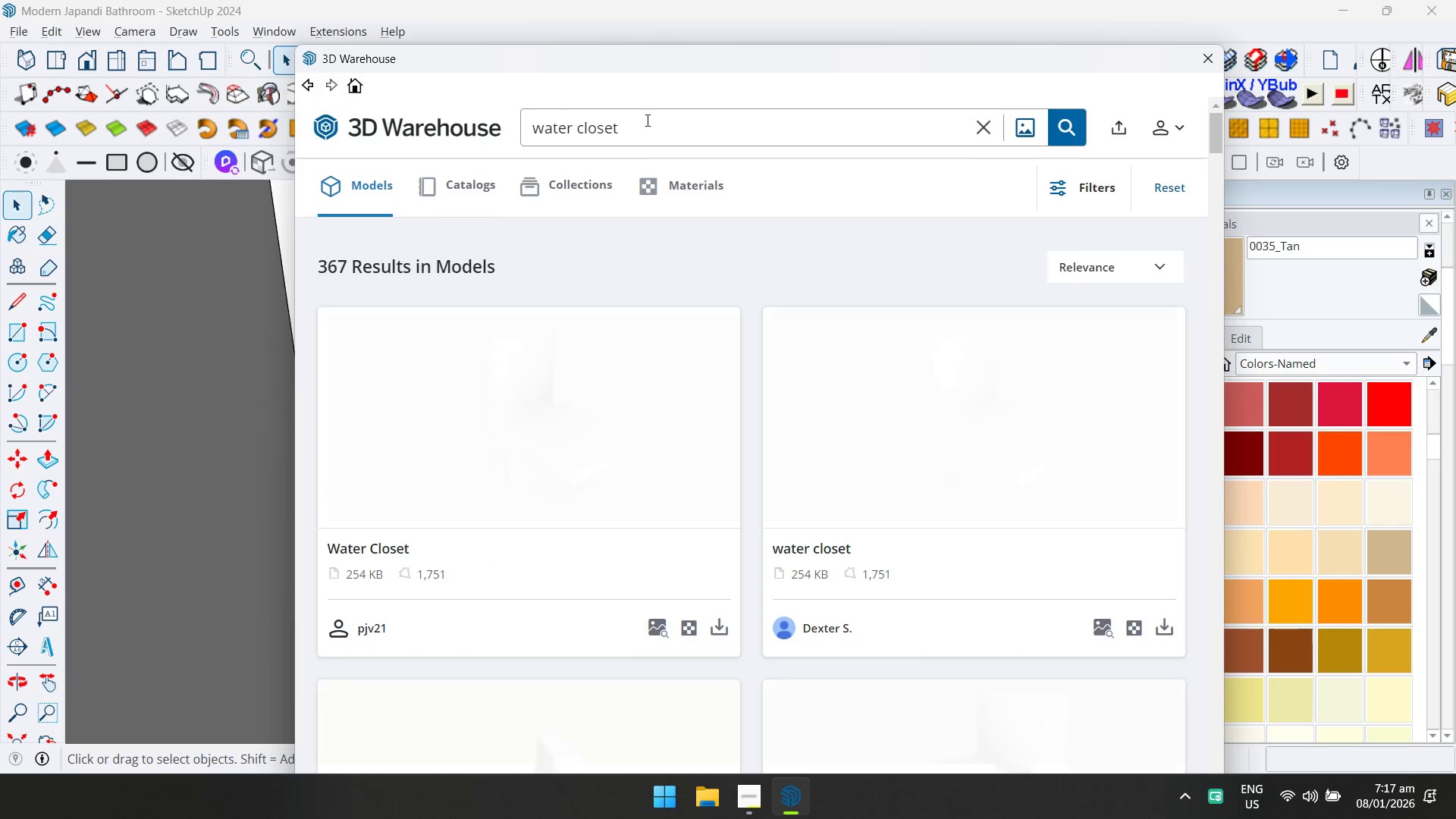 
scroll: coordinate [733, 411], scroll_direction: down, amount: 2.0
 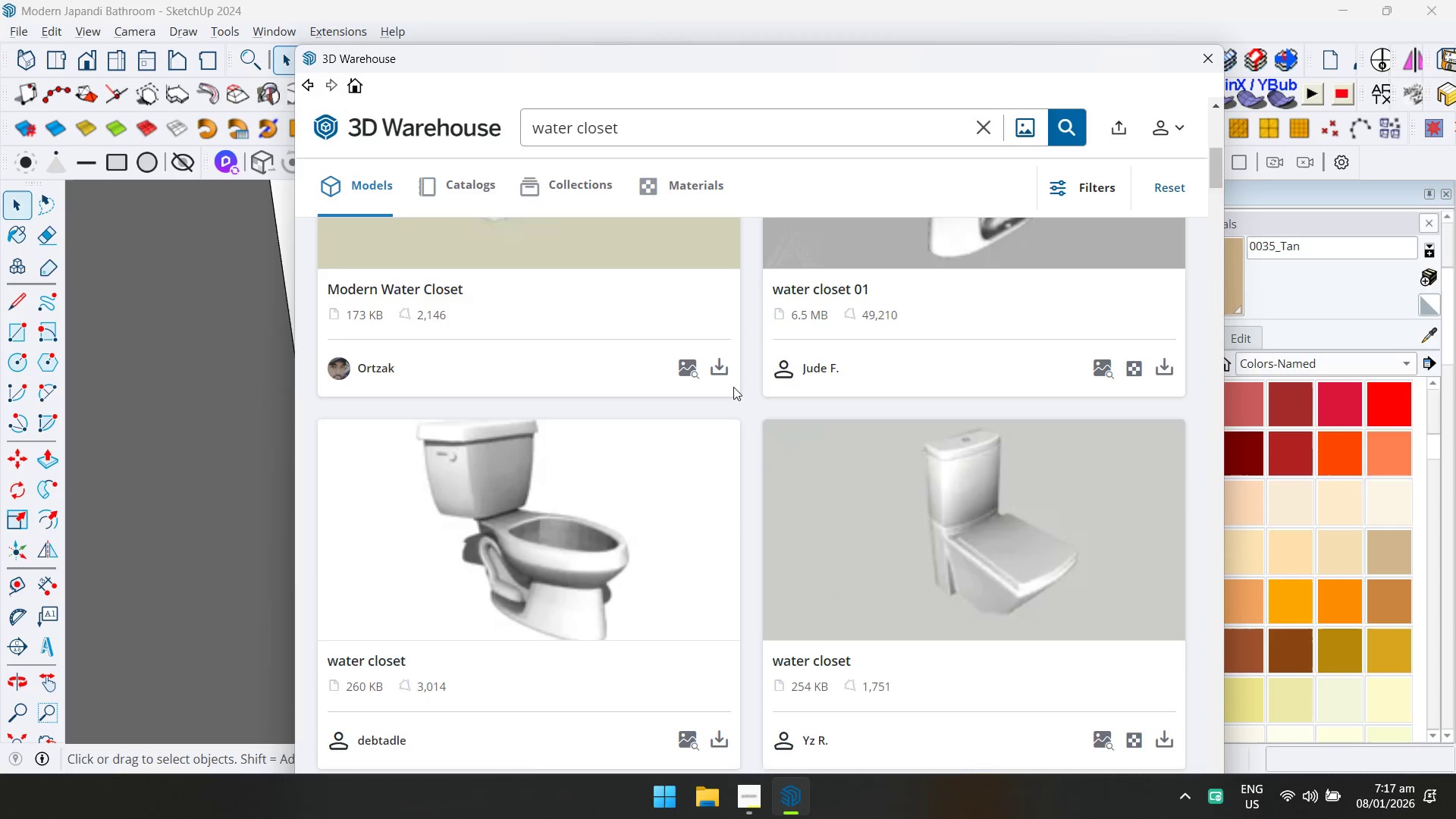 
scroll: coordinate [719, 412], scroll_direction: up, amount: 1.0
 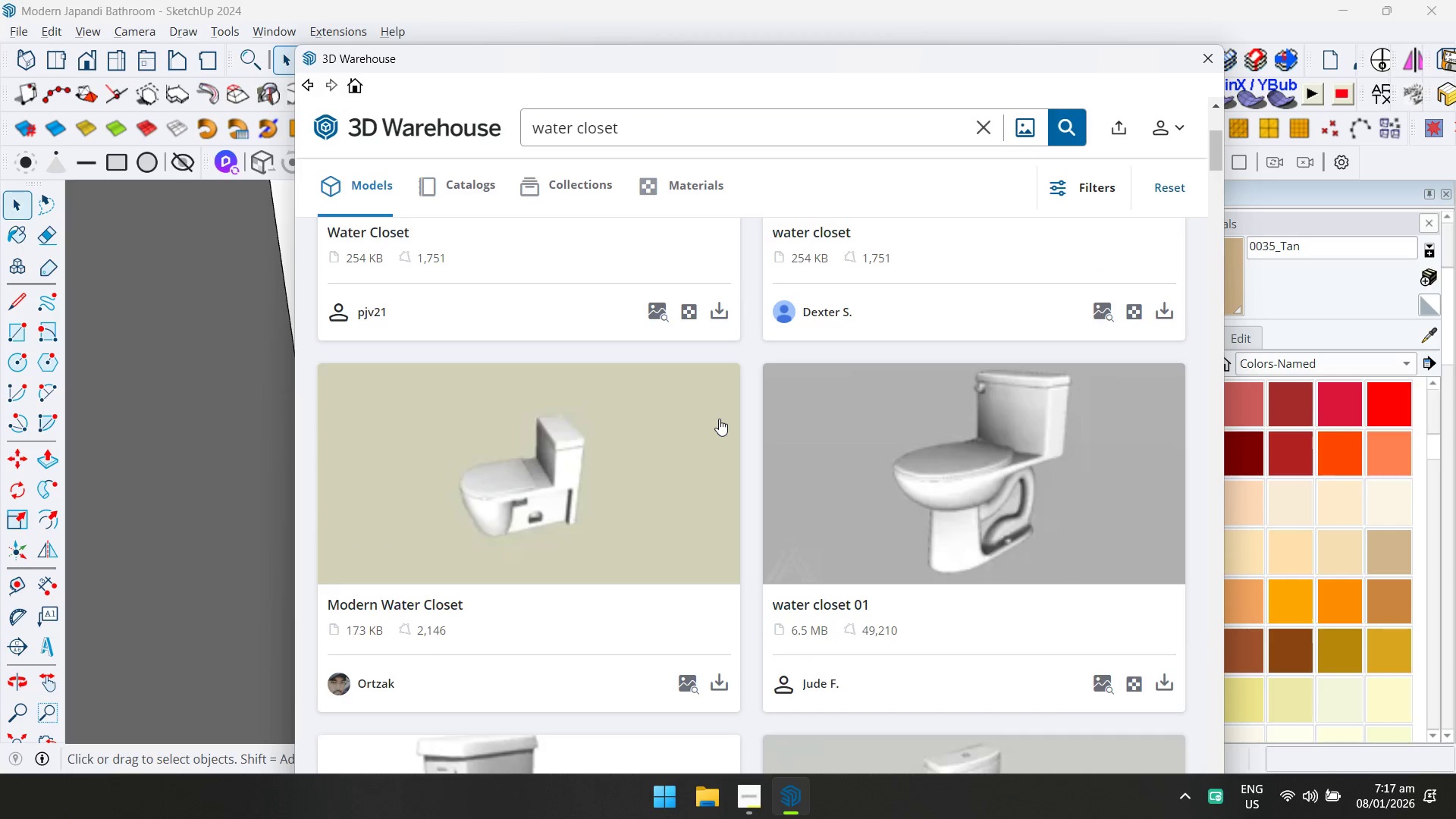 
scroll: coordinate [694, 509], scroll_direction: down, amount: 7.0
 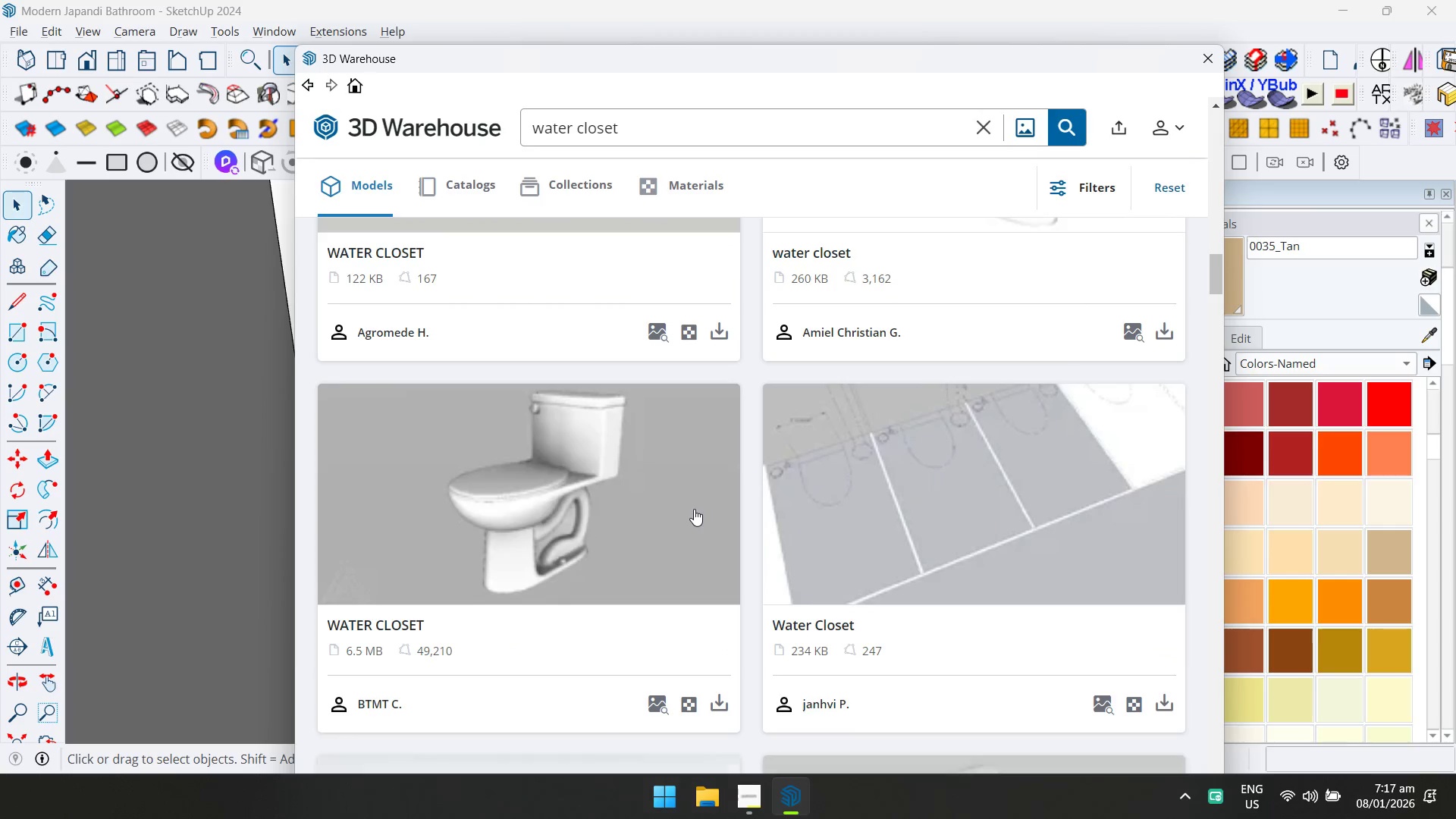 
scroll: coordinate [635, 560], scroll_direction: down, amount: 6.0
 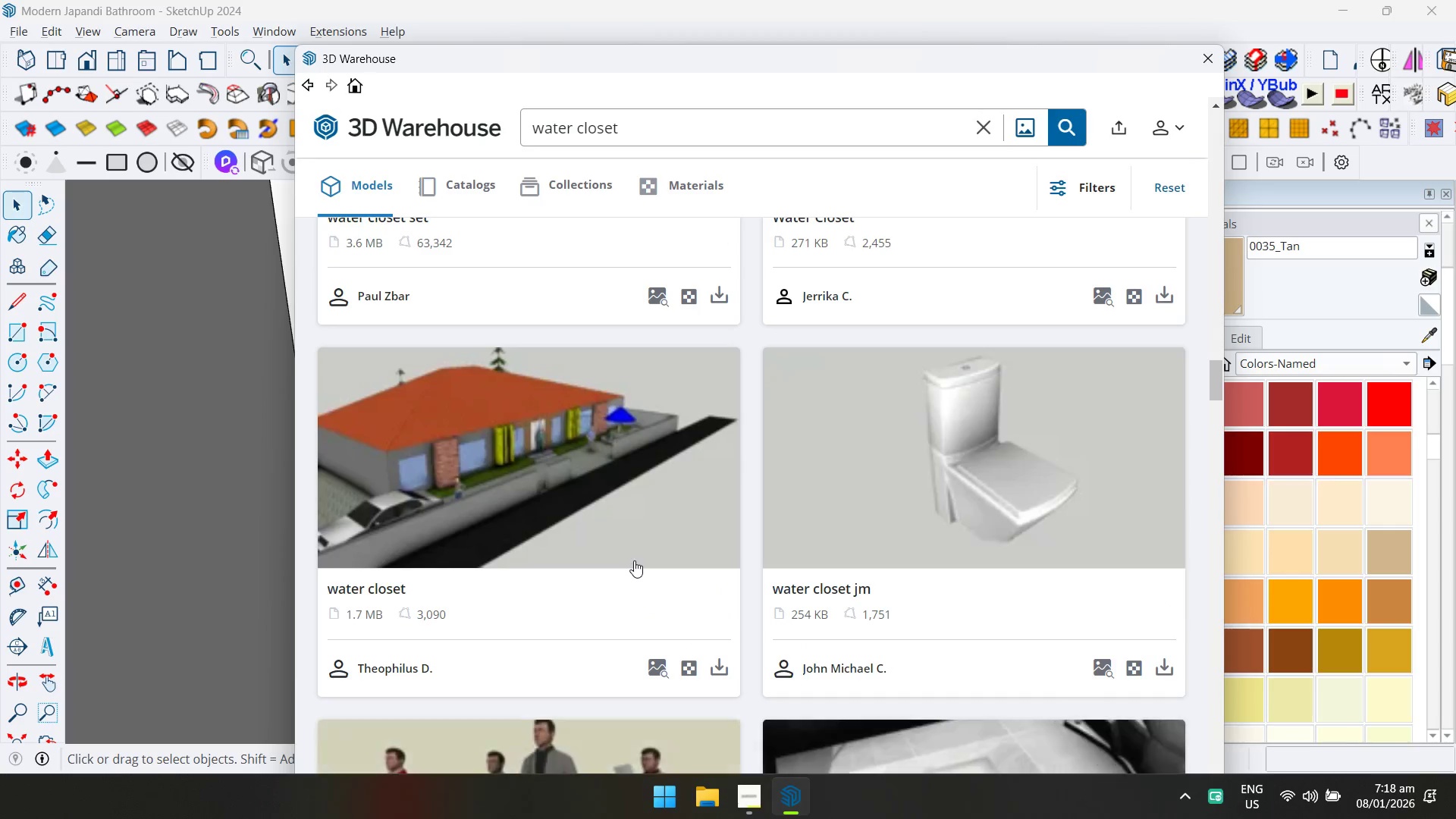 
scroll: coordinate [628, 565], scroll_direction: down, amount: 1.0
 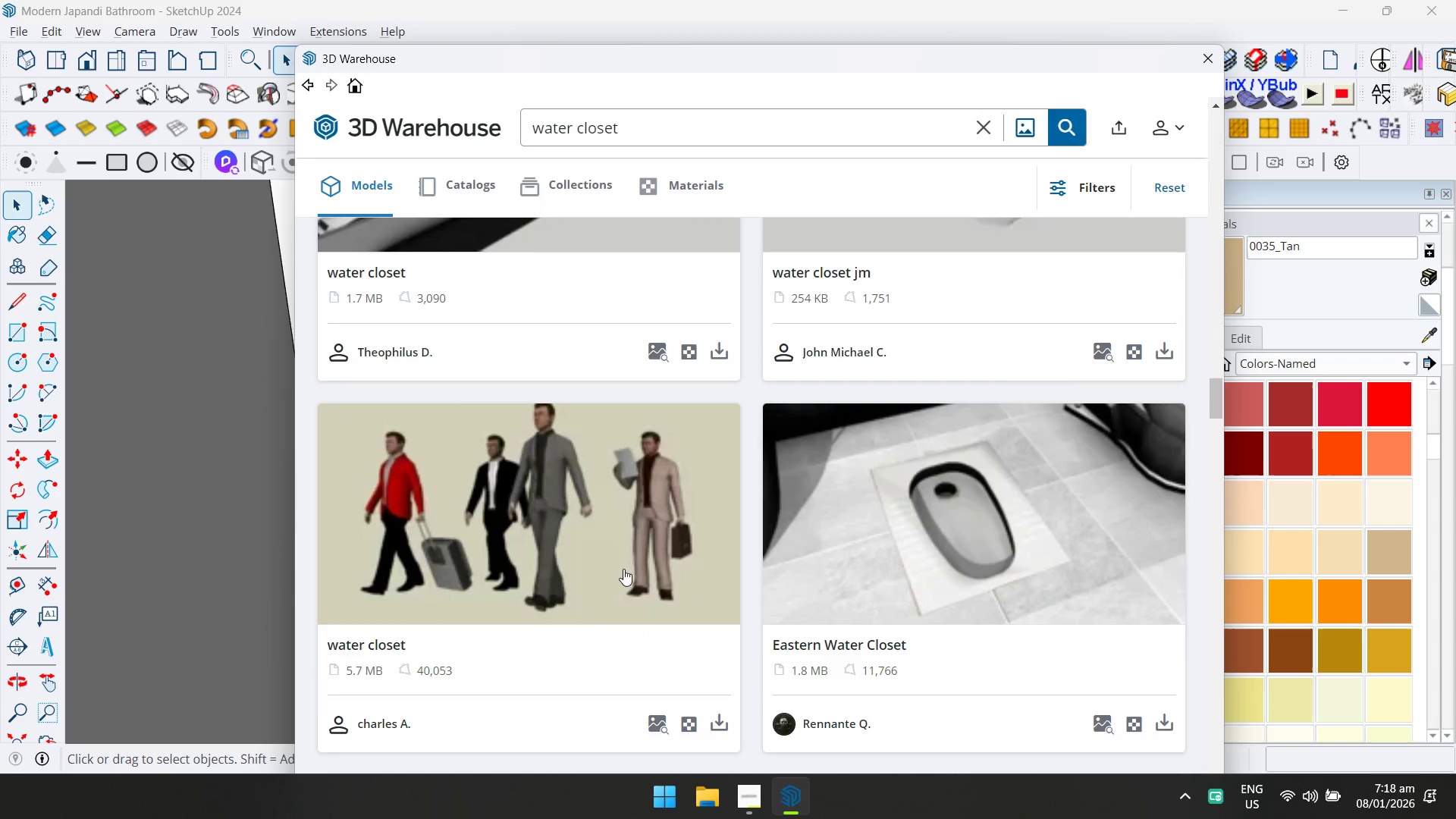 
scroll: coordinate [618, 569], scroll_direction: up, amount: 18.0
 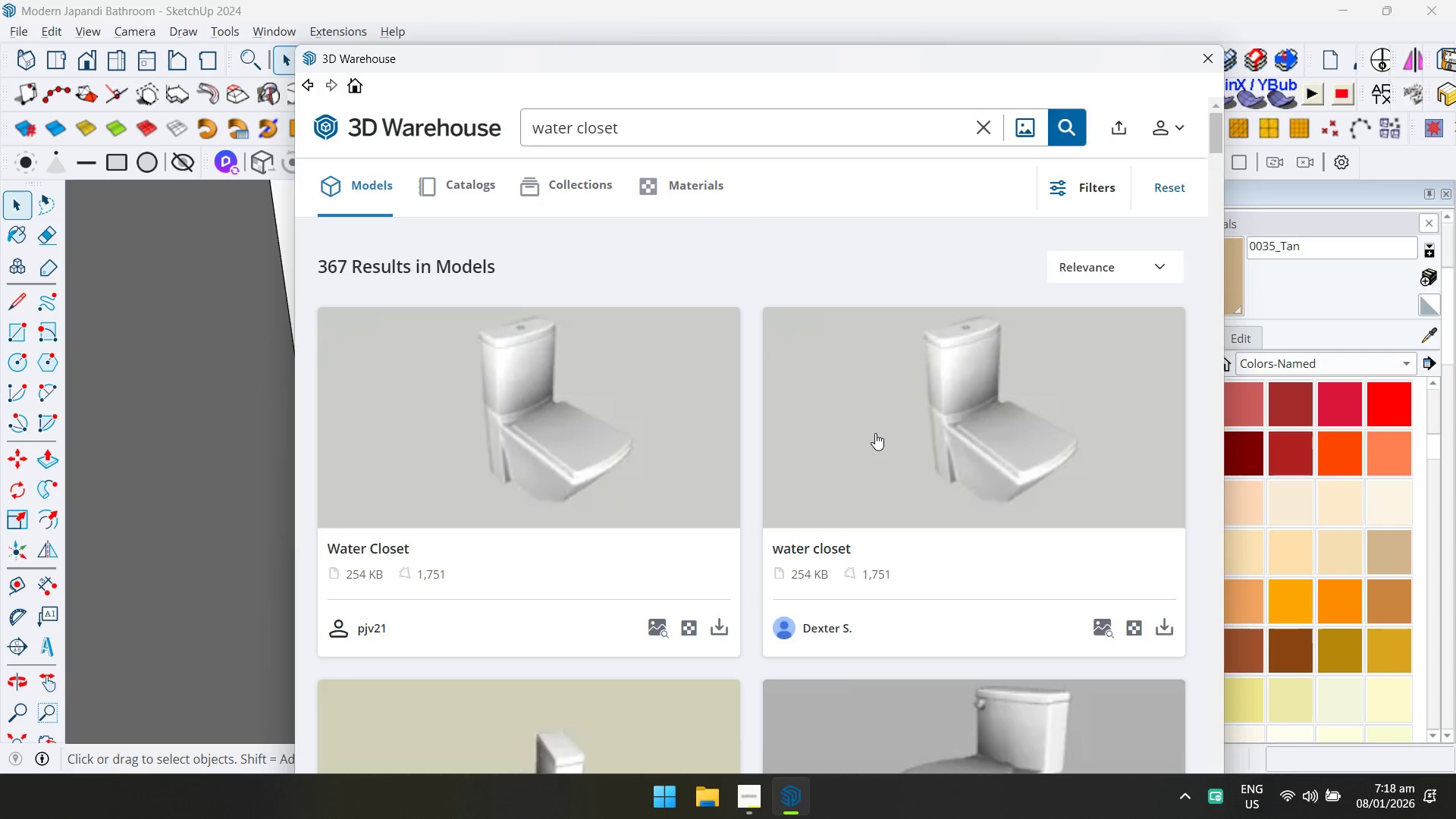 
left_click([875, 433])
 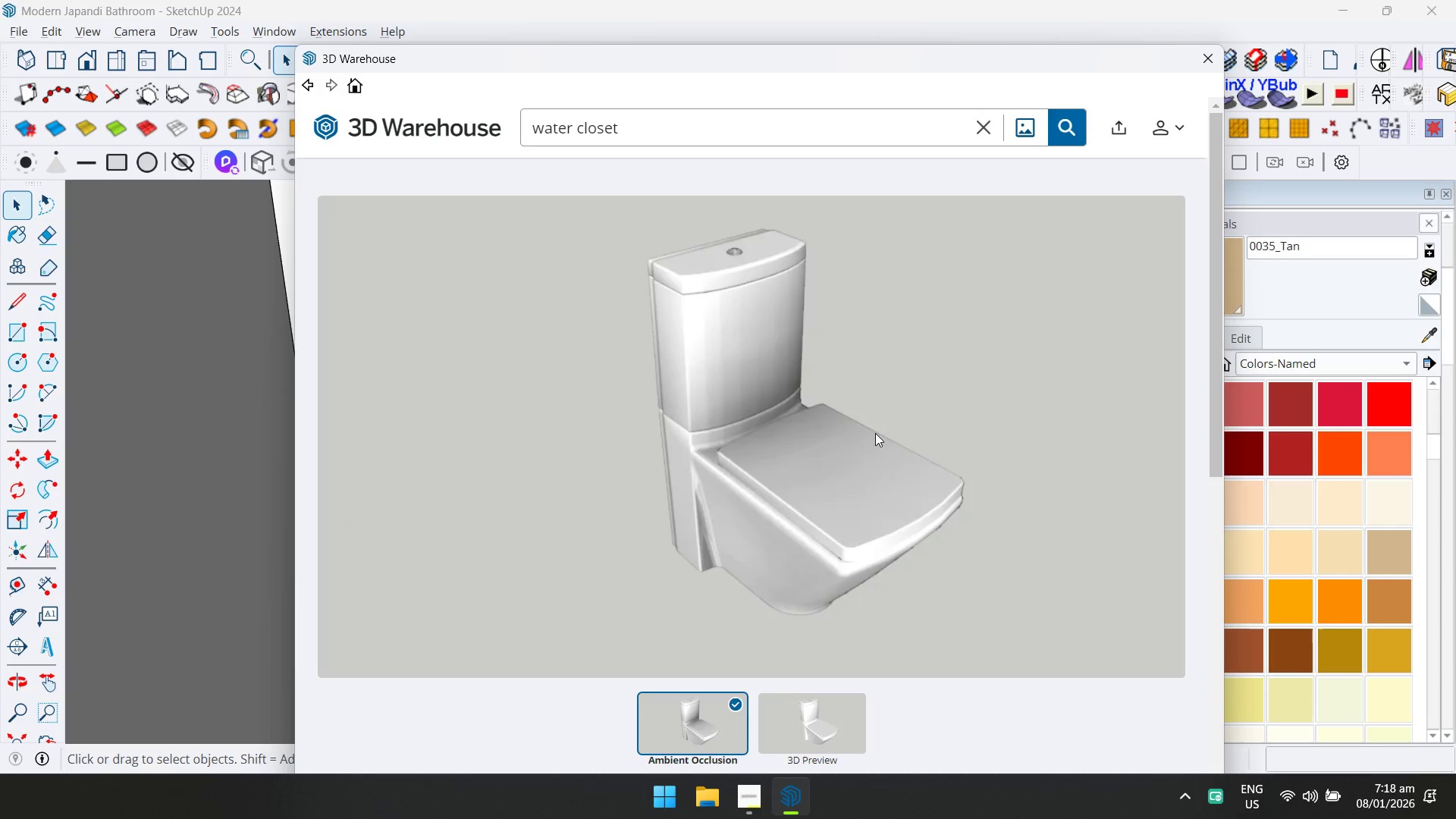 
scroll: coordinate [894, 480], scroll_direction: down, amount: 1.0
 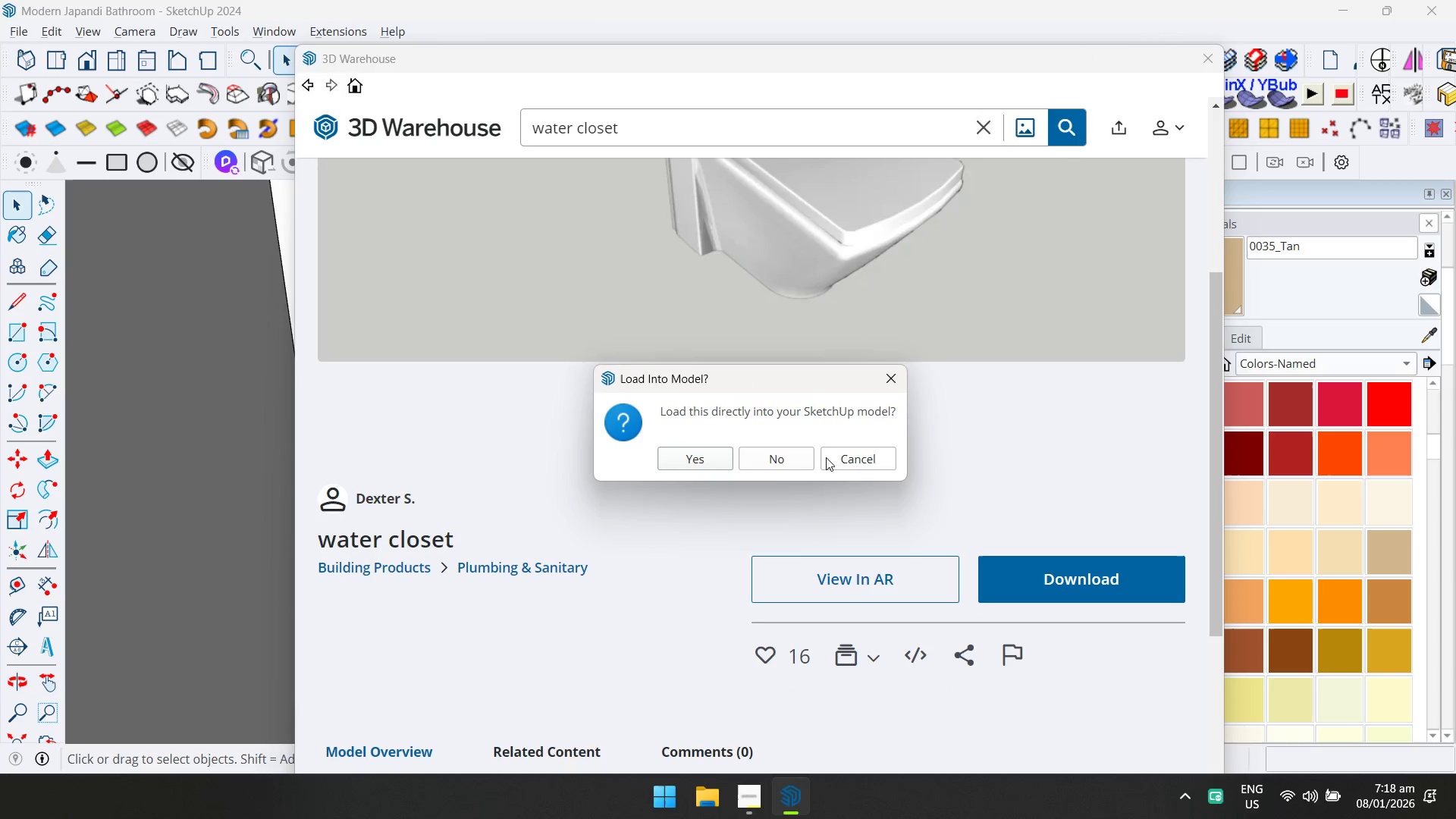 
left_click([726, 453])
 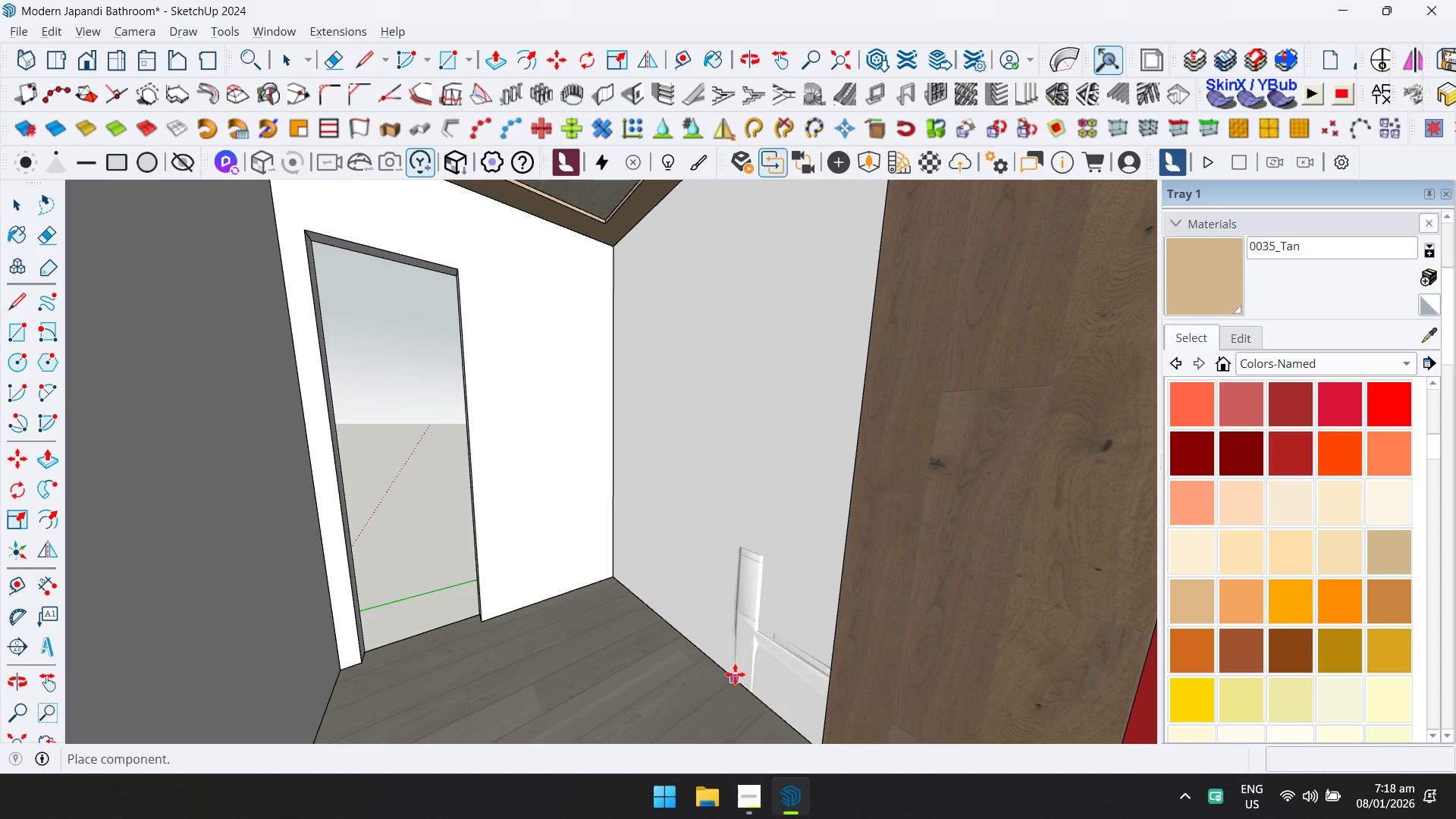 
left_click([571, 676])
 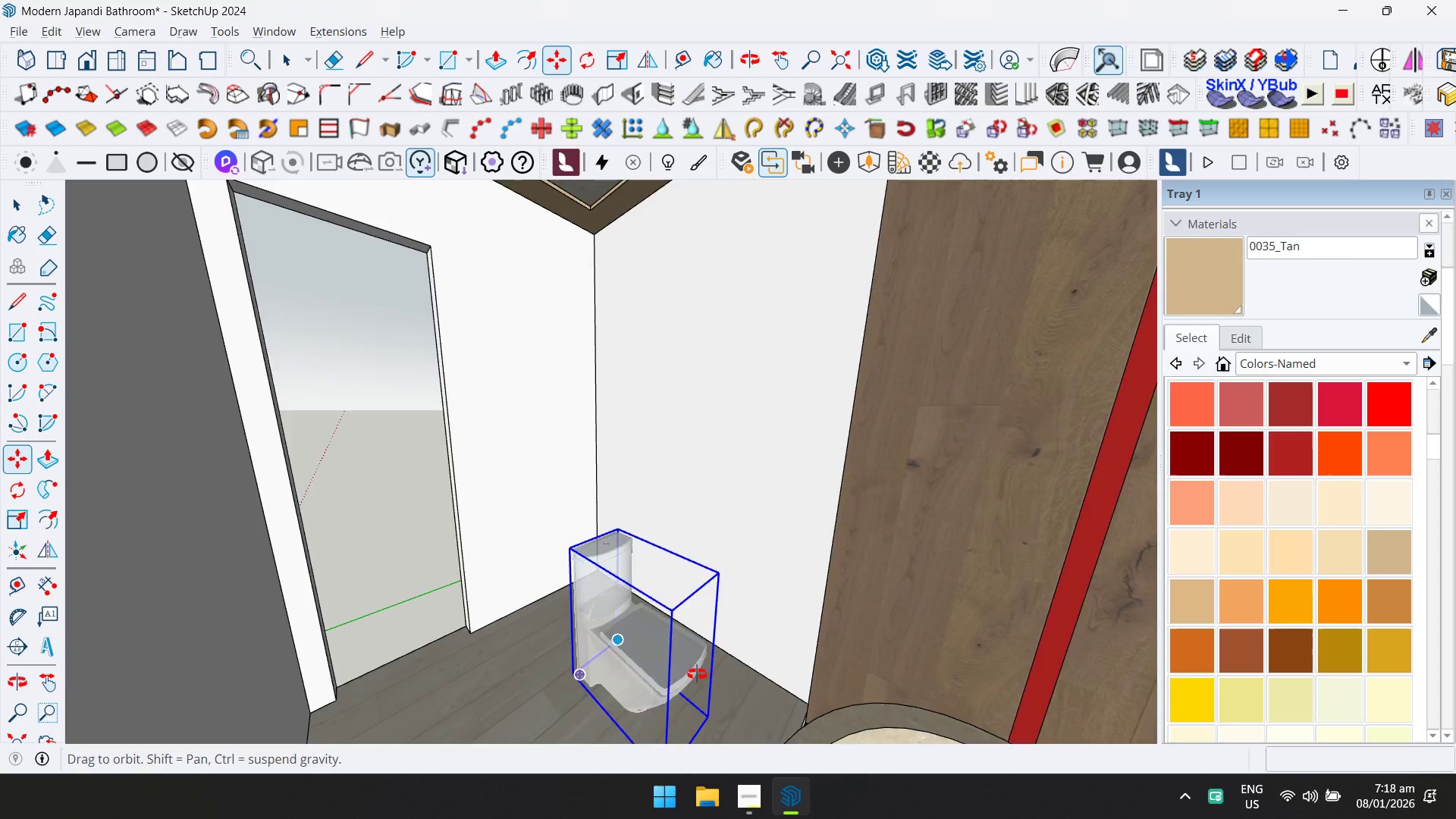 
hold_key(key=ShiftLeft, duration=0.38)
 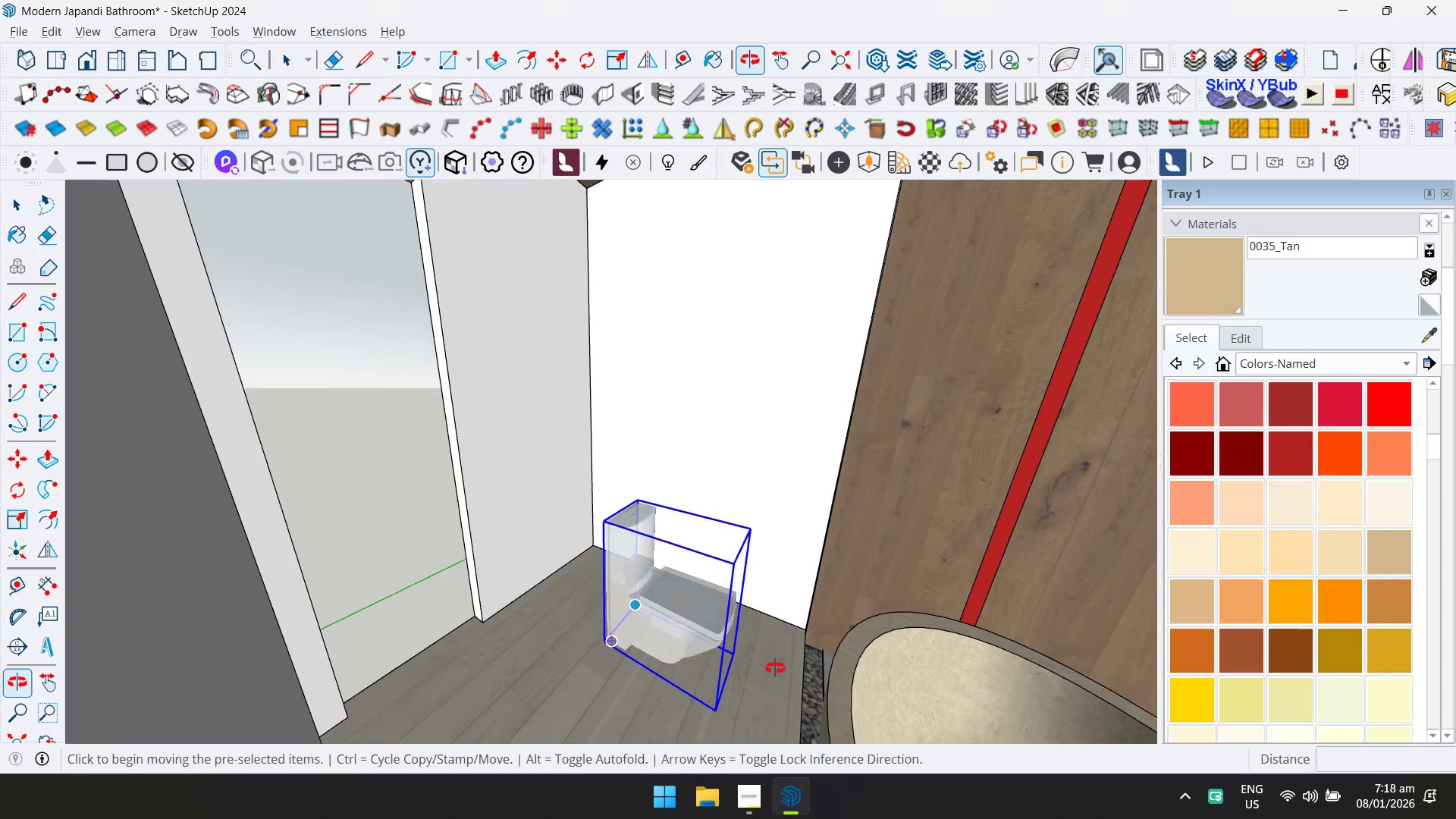 
key(Q)
 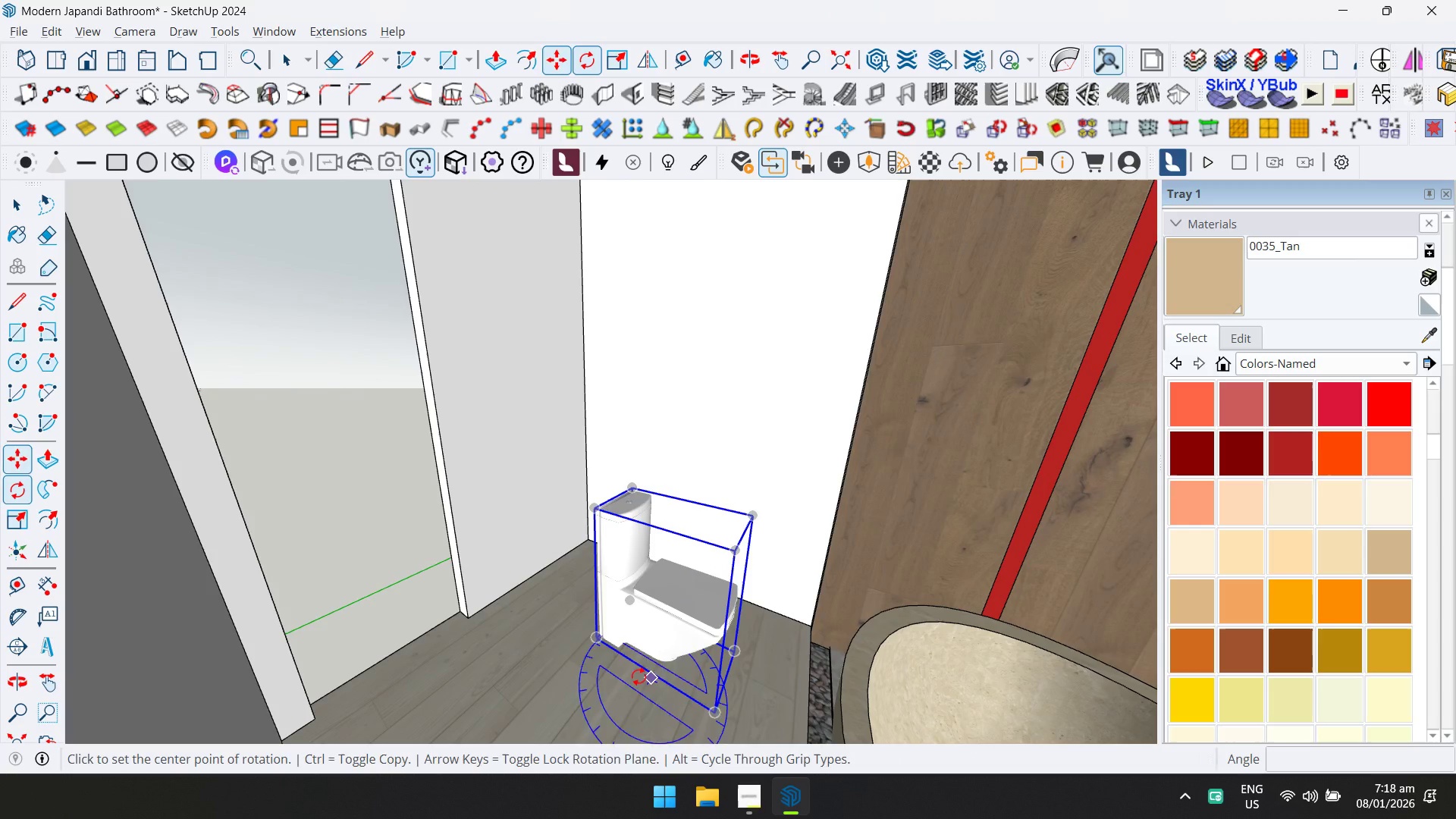 
left_click([623, 674])
 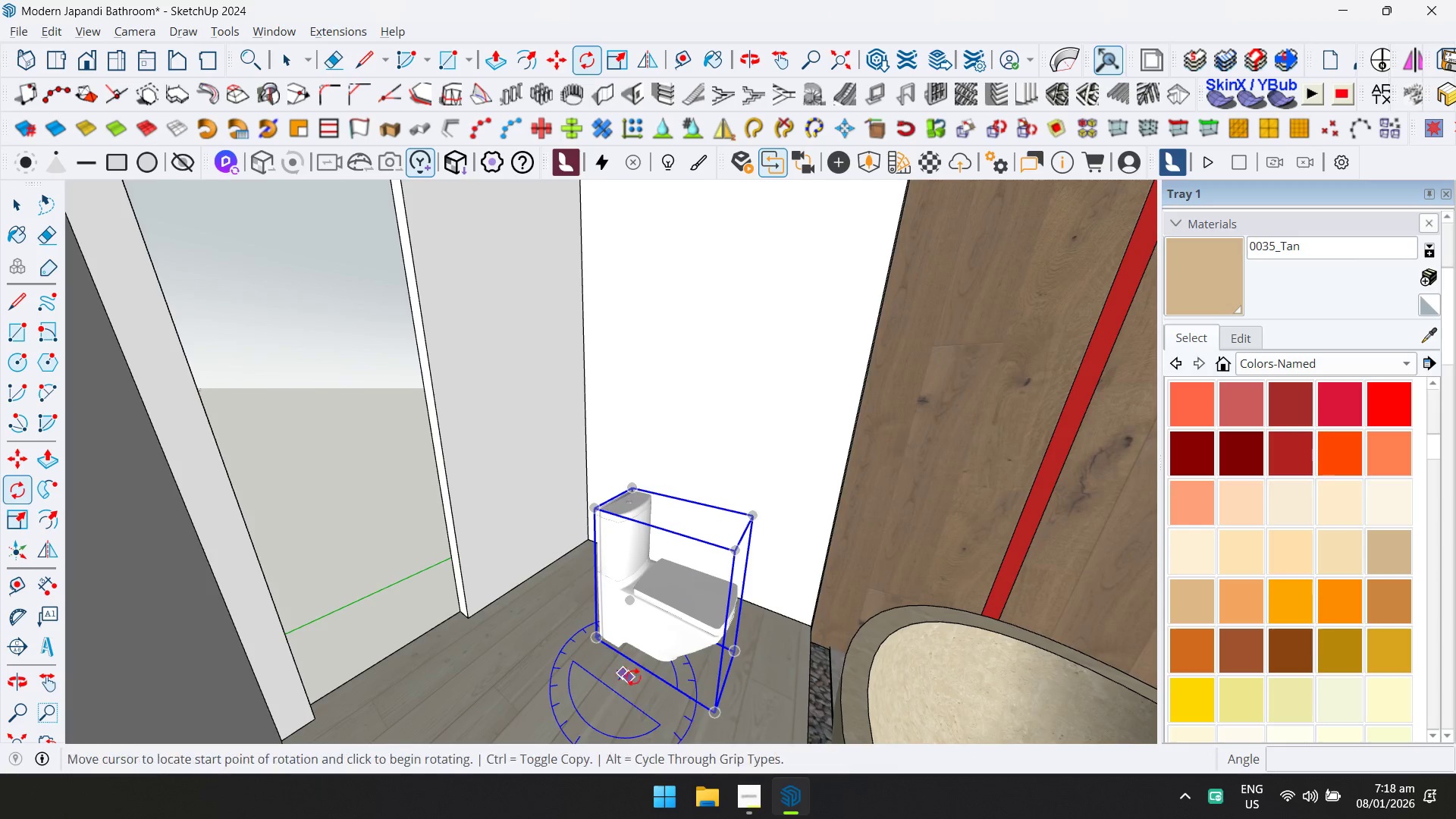 
scroll: coordinate [721, 690], scroll_direction: up, amount: 1.0
 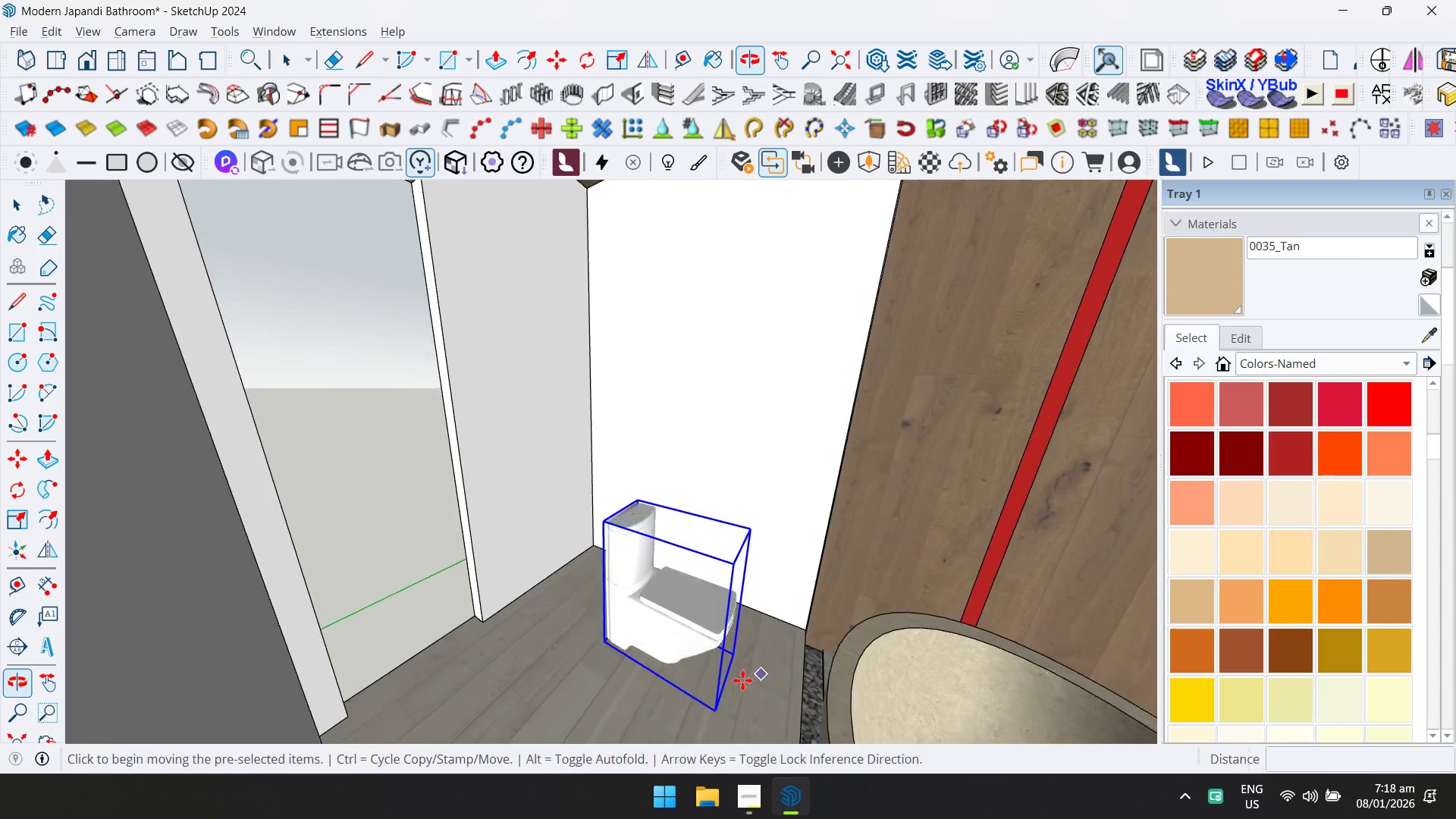 
double_click([654, 684])
 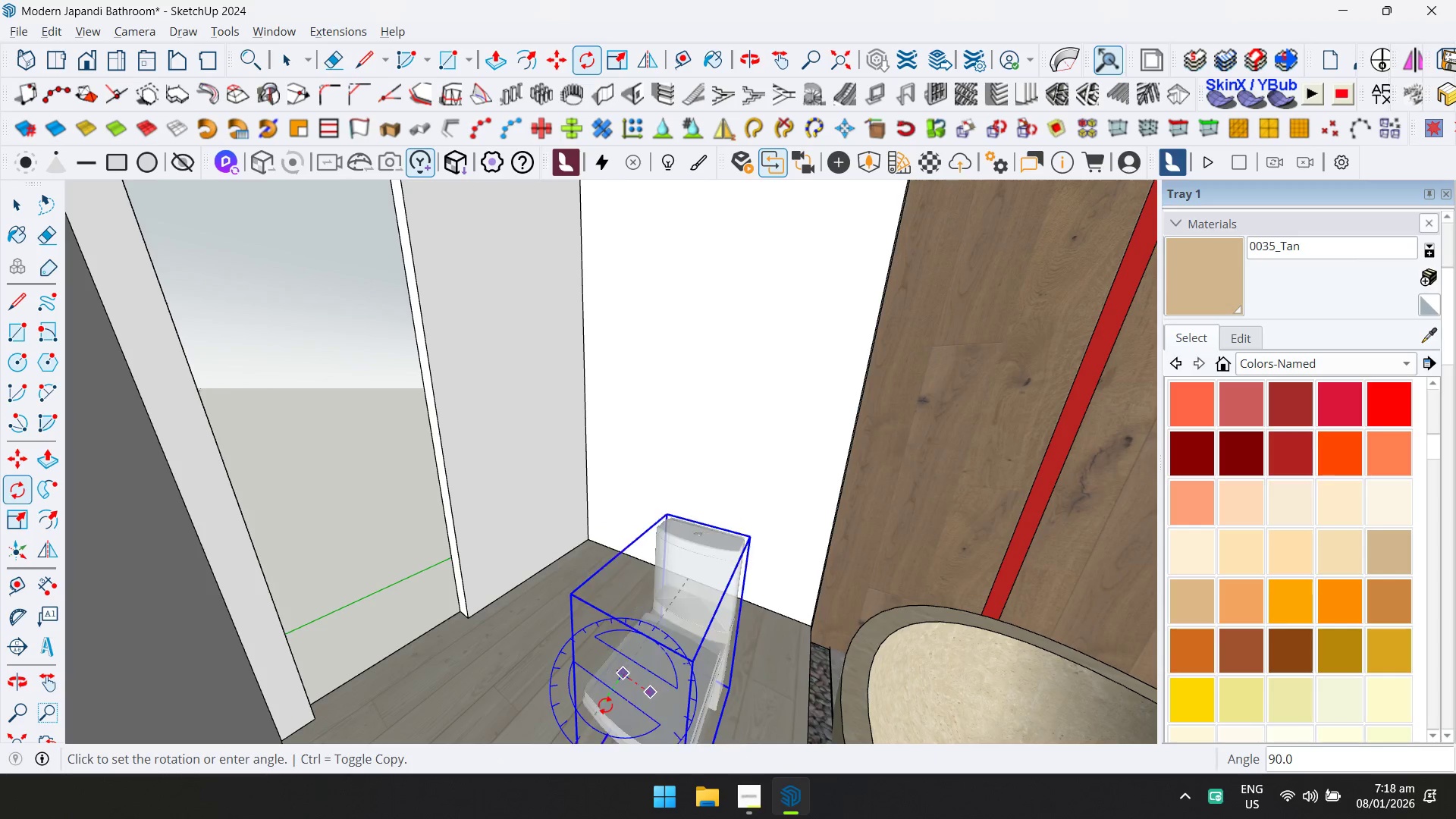 
left_click([604, 704])
 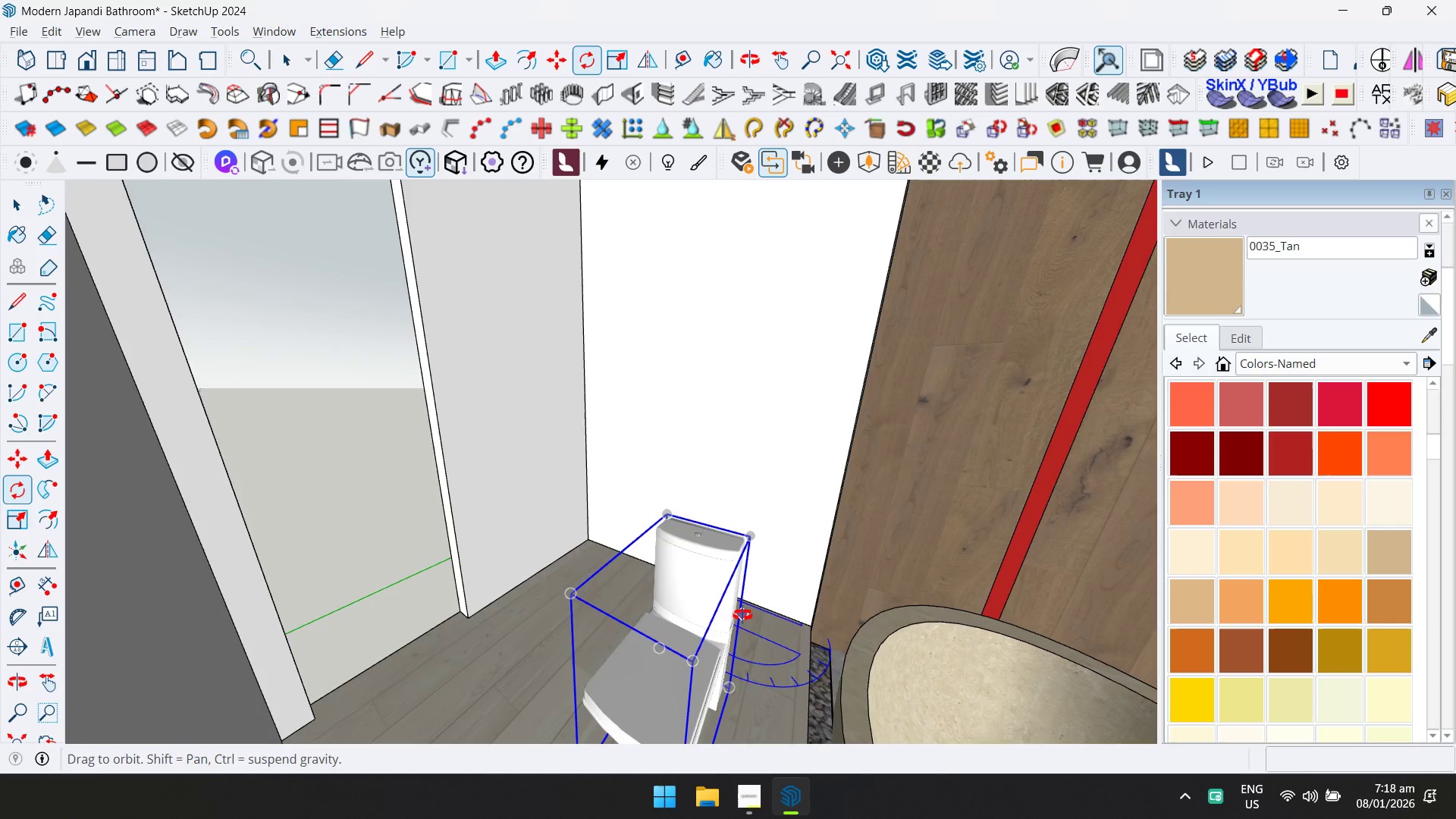 
key(M)
 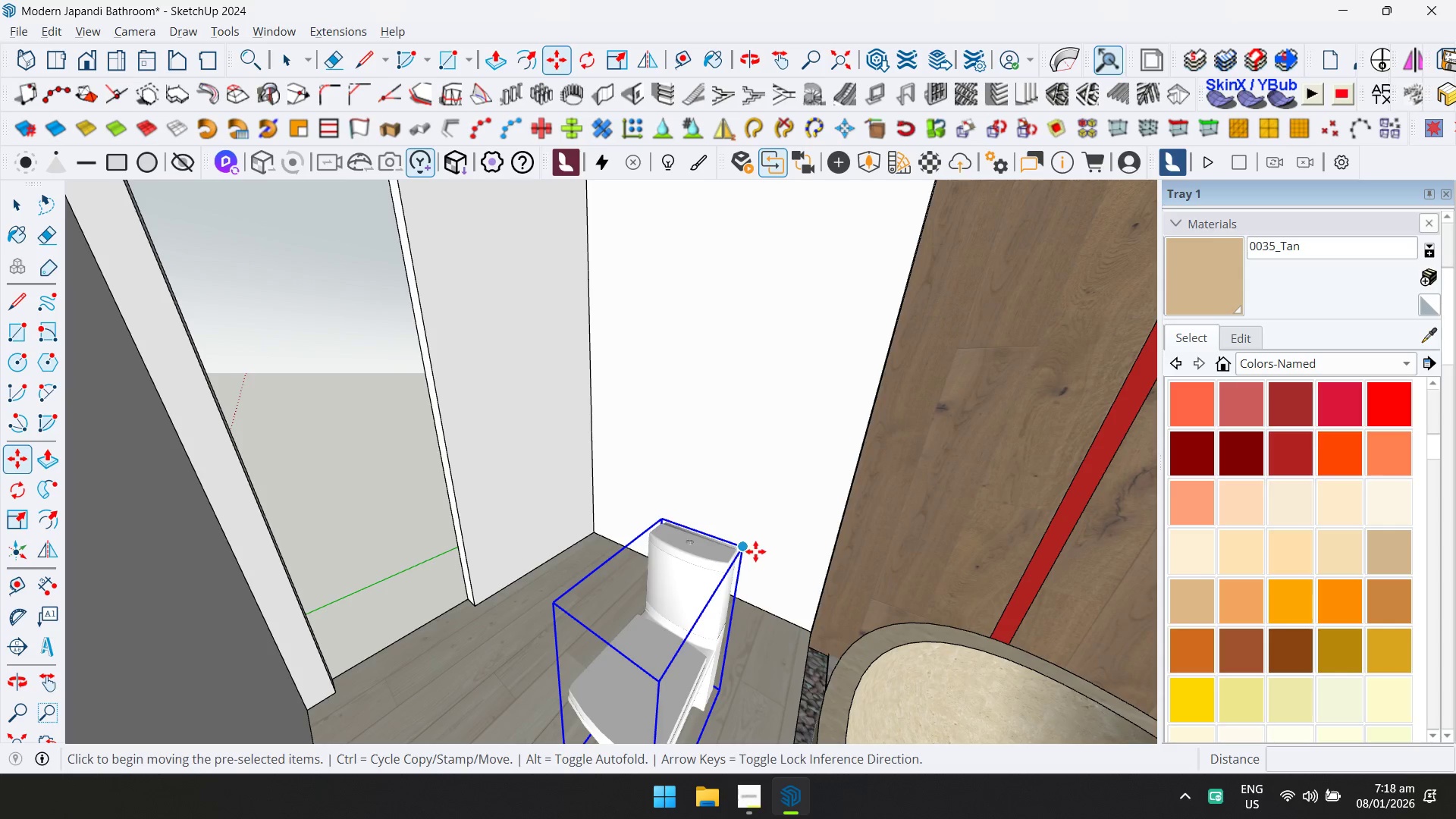 
left_click([755, 551])
 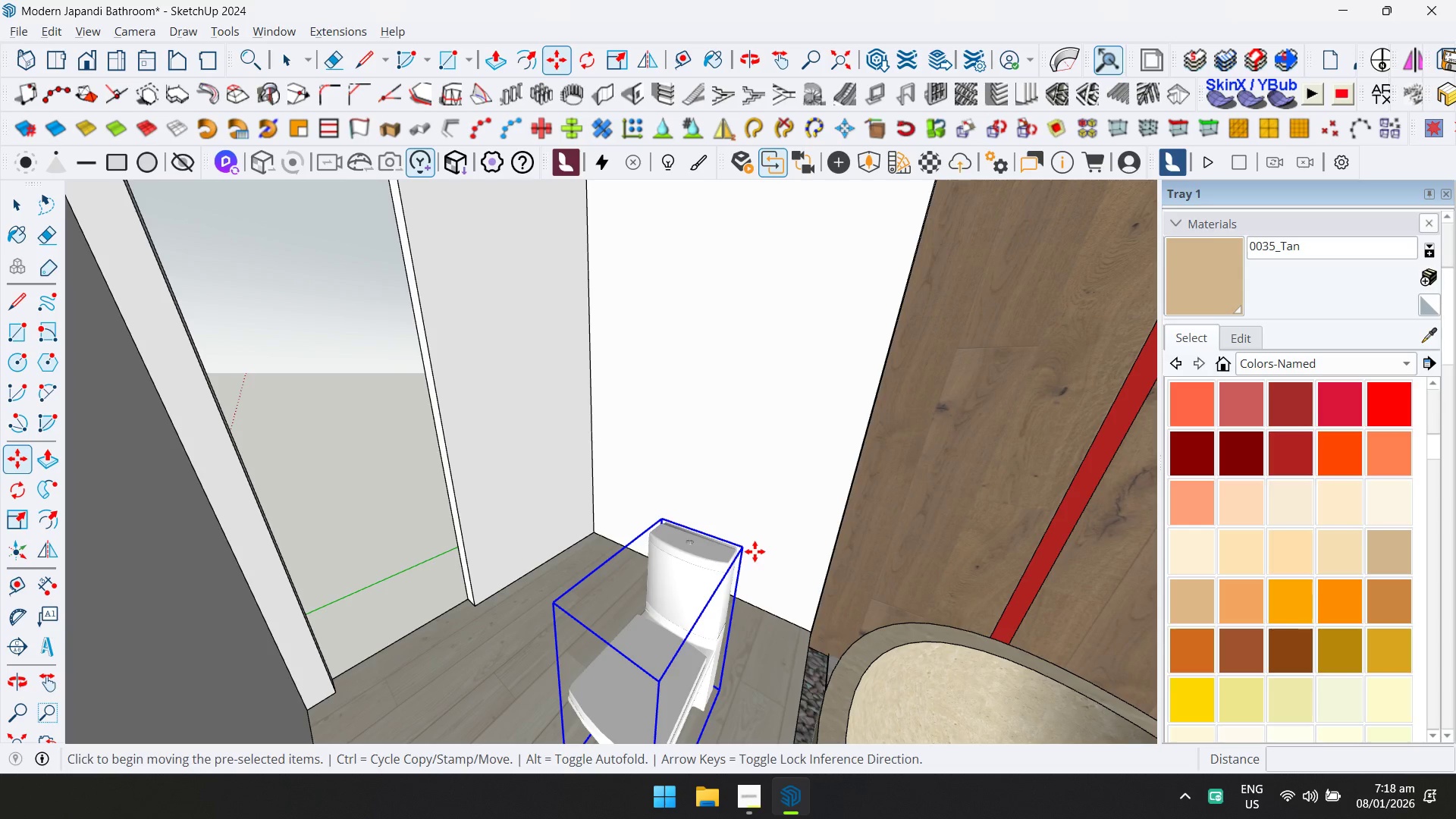 
key(ArrowLeft)
 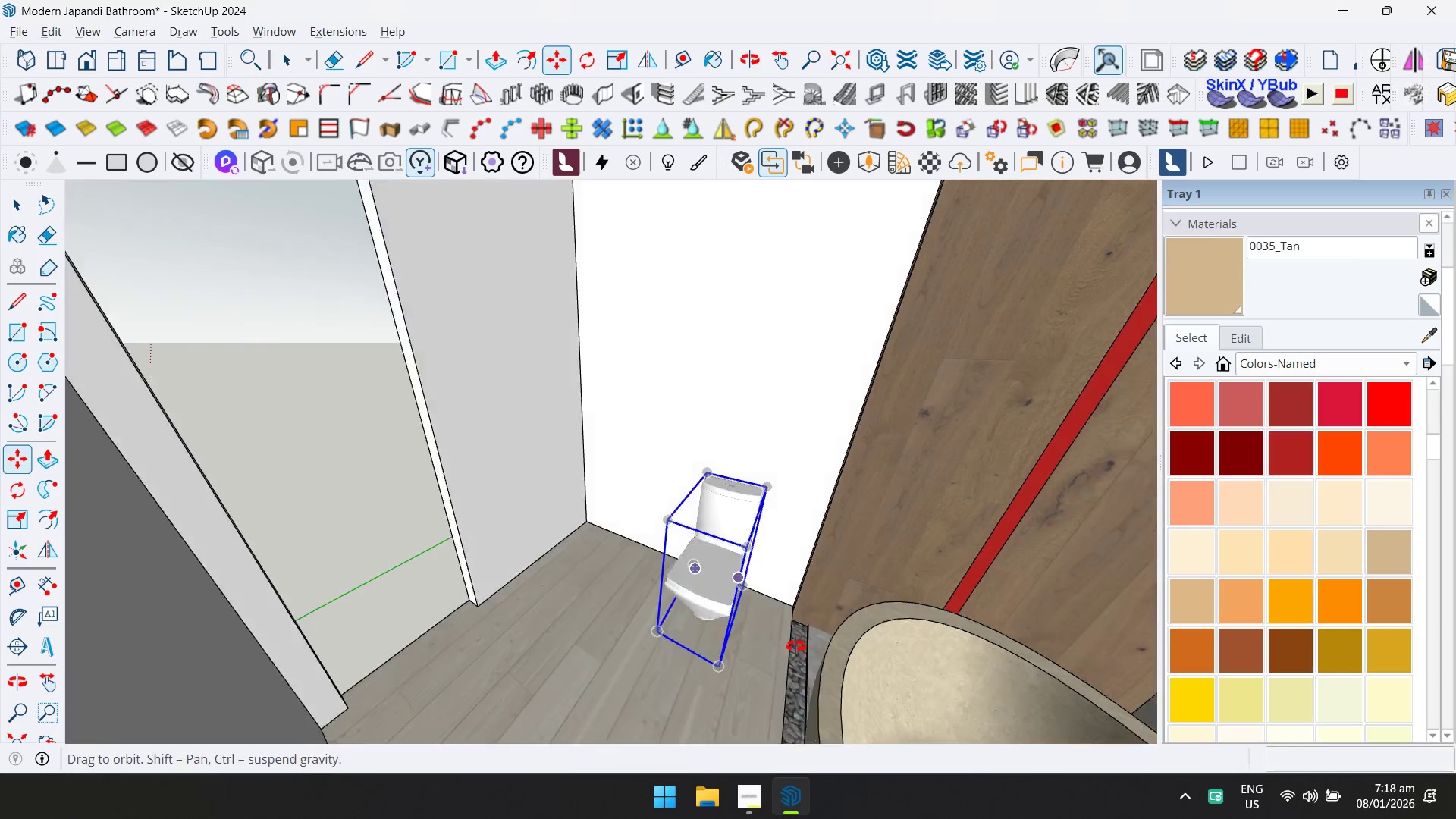 
left_click([657, 654])
 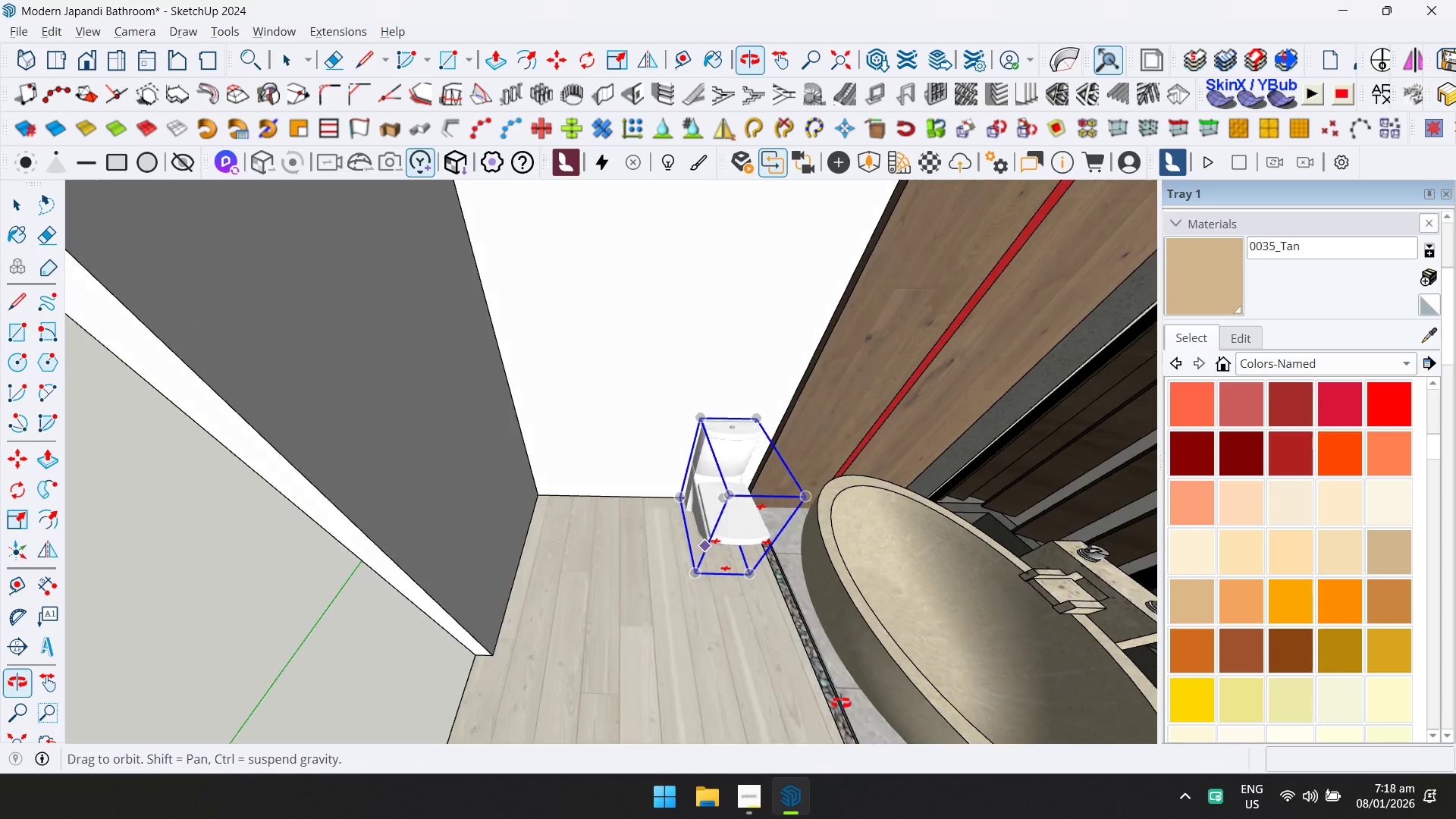 
scroll: coordinate [704, 649], scroll_direction: up, amount: 2.0
 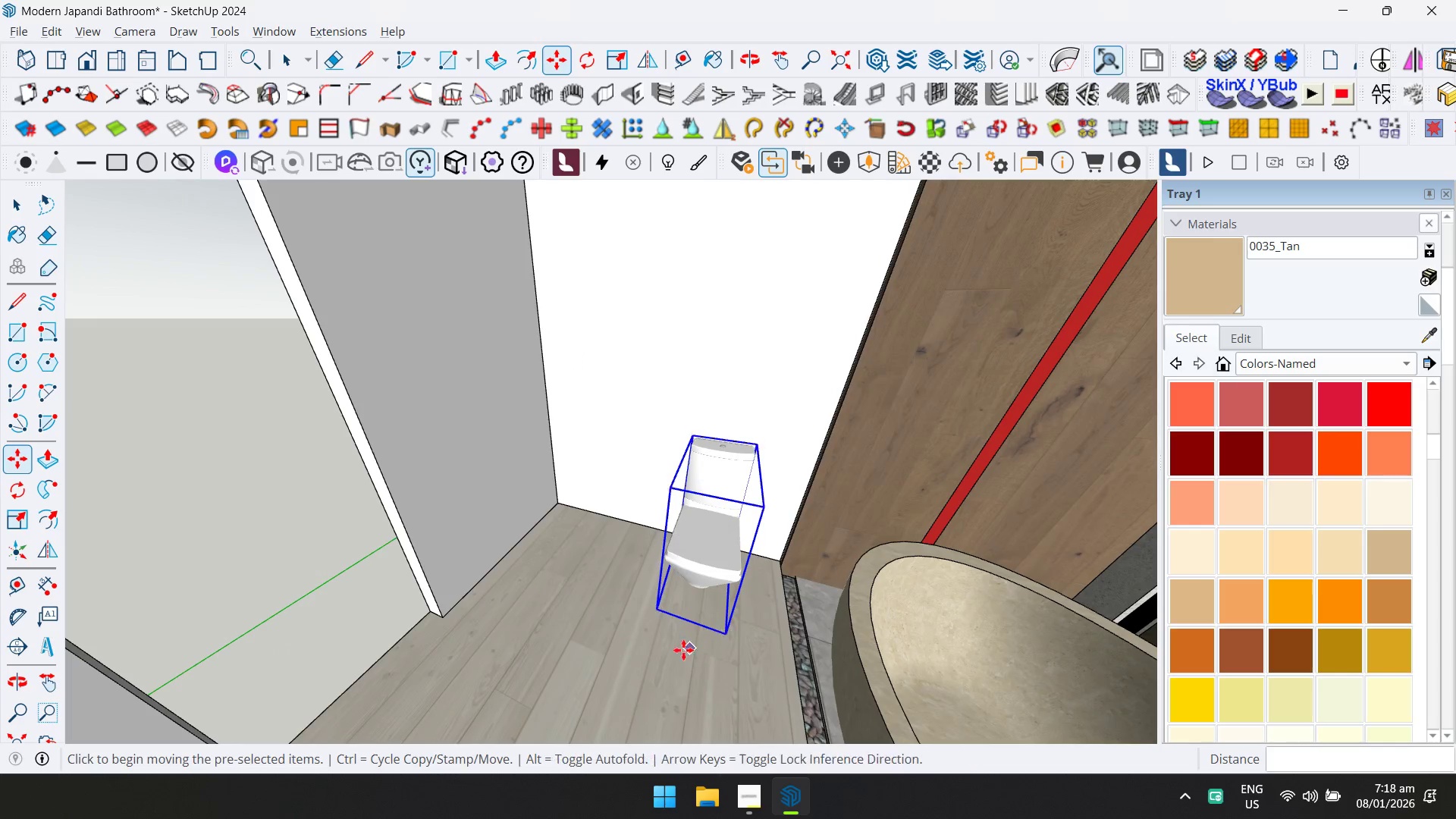 
left_click([717, 647])
 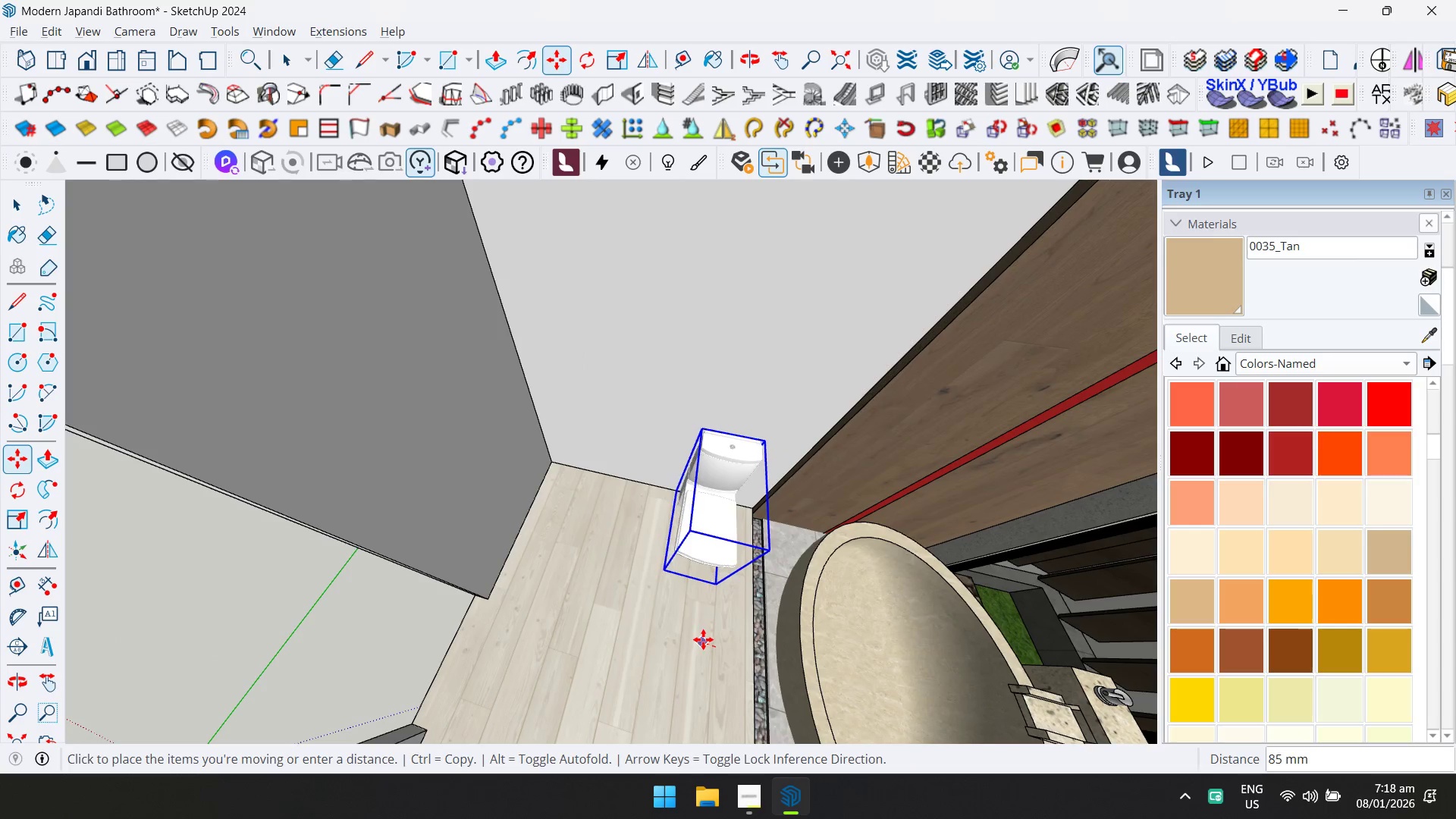 
left_click([707, 641])
 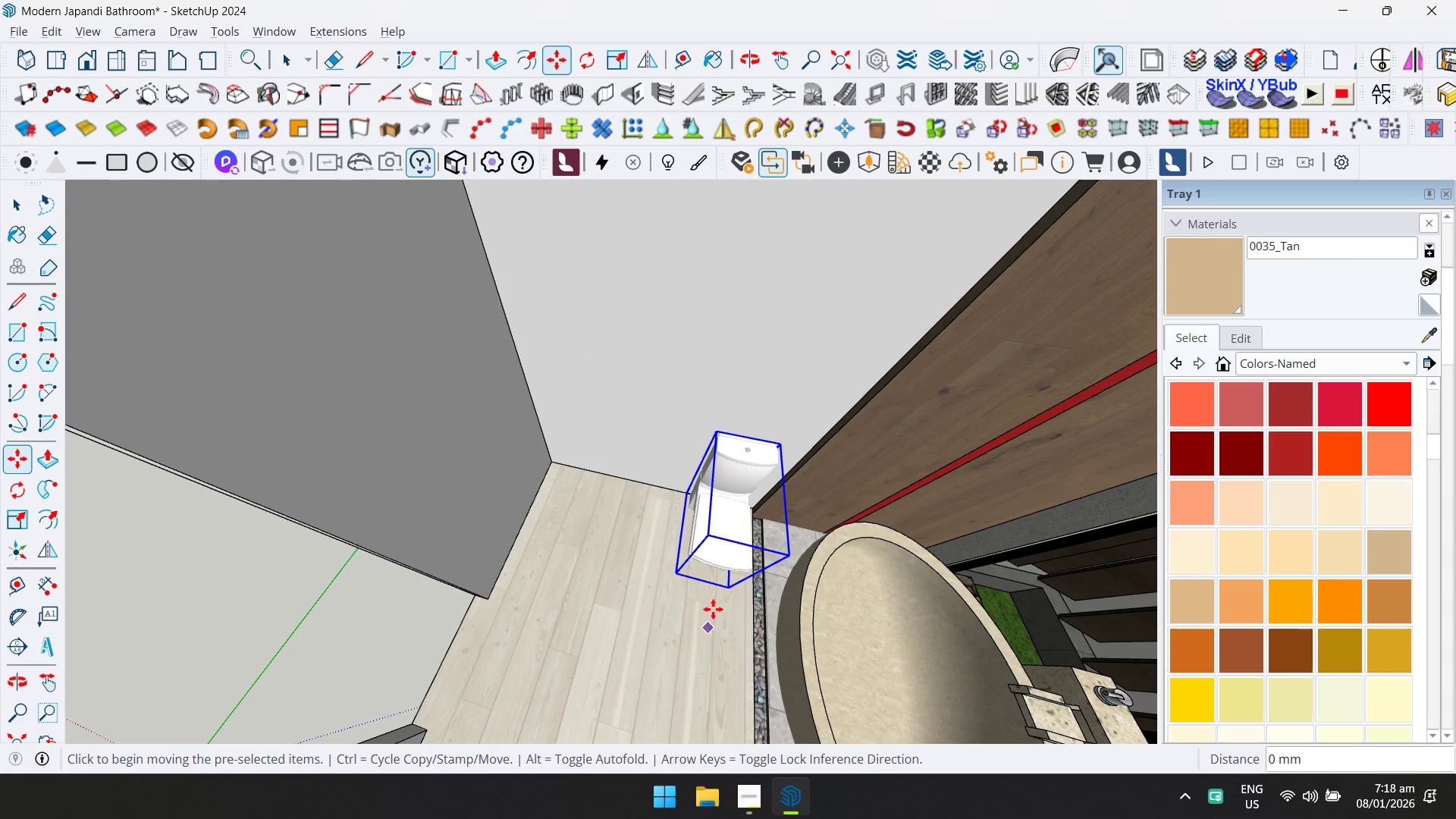 
hold_key(key=ShiftLeft, duration=0.31)
 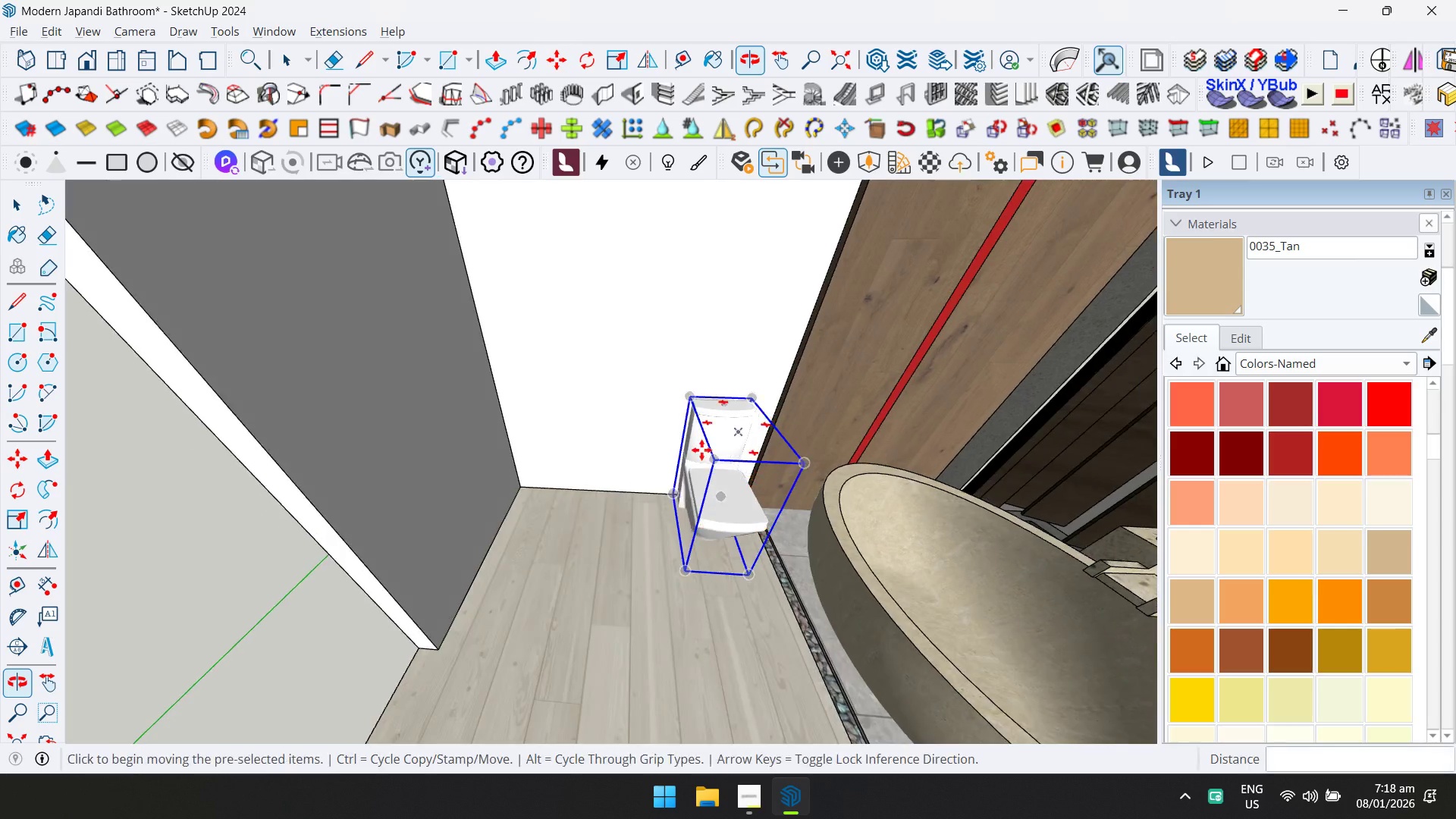 
scroll: coordinate [713, 547], scroll_direction: up, amount: 1.0
 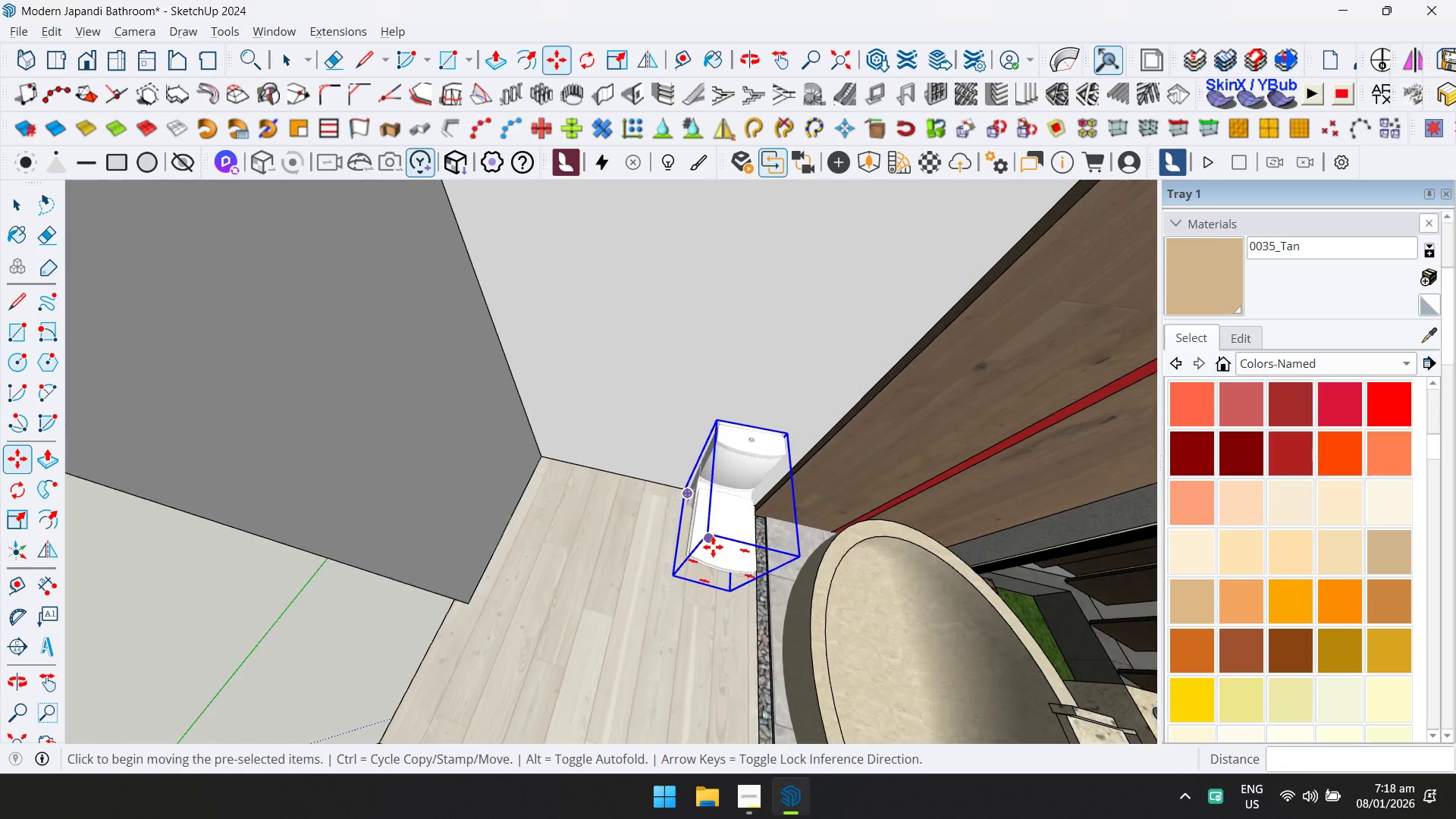 
key(T)
 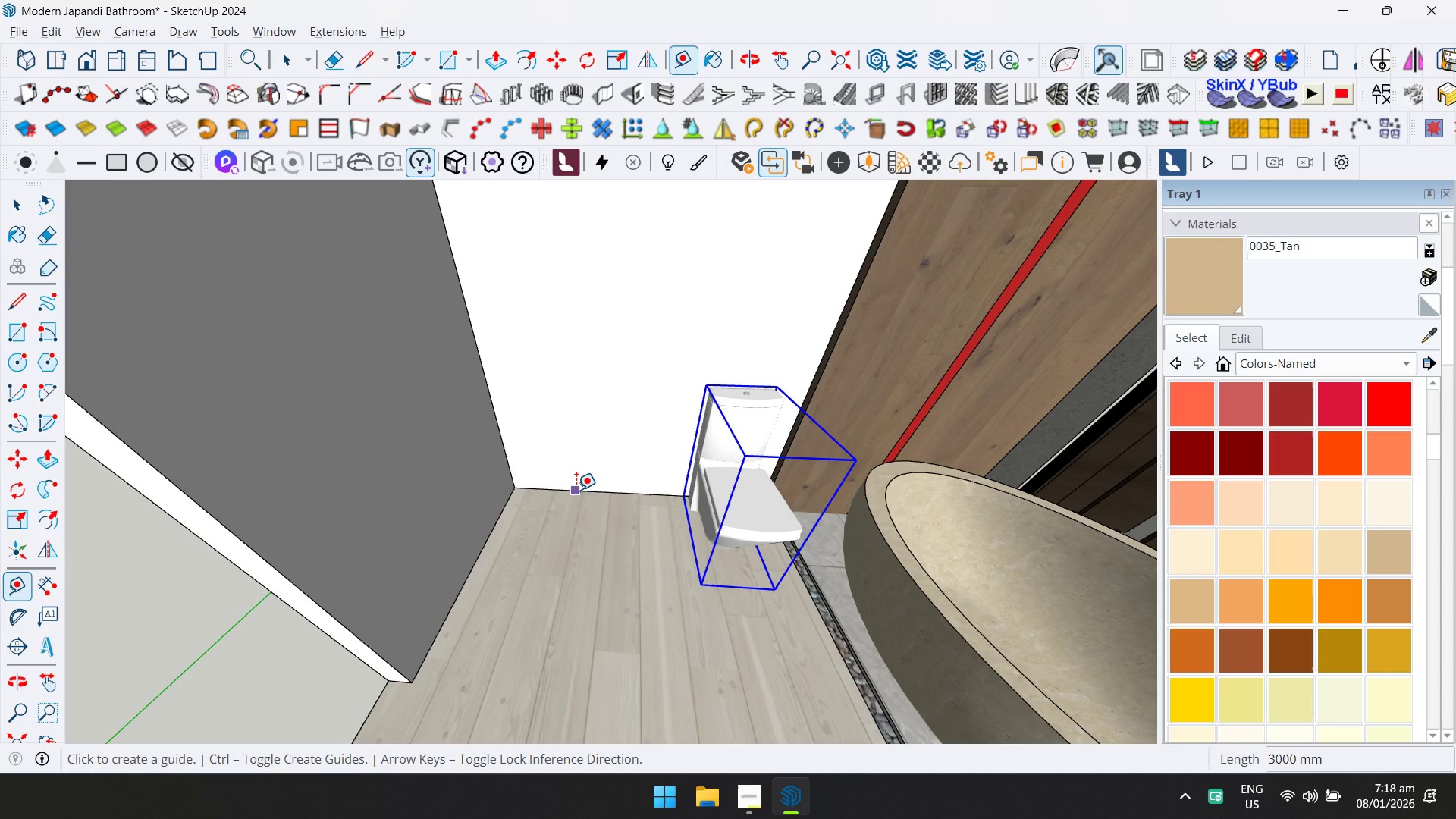 
left_click([576, 490])
 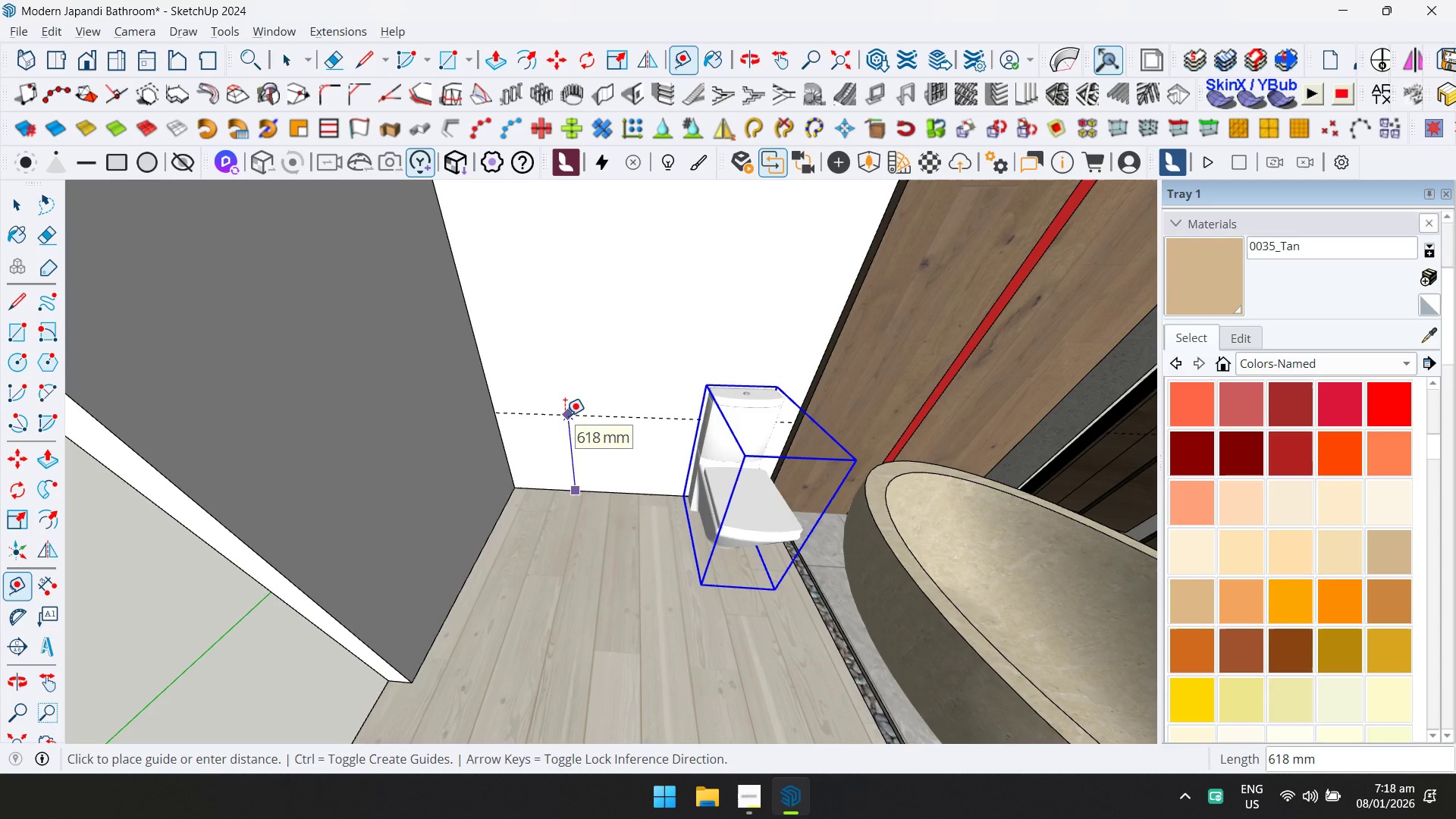 
scroll: coordinate [575, 479], scroll_direction: up, amount: 1.0
 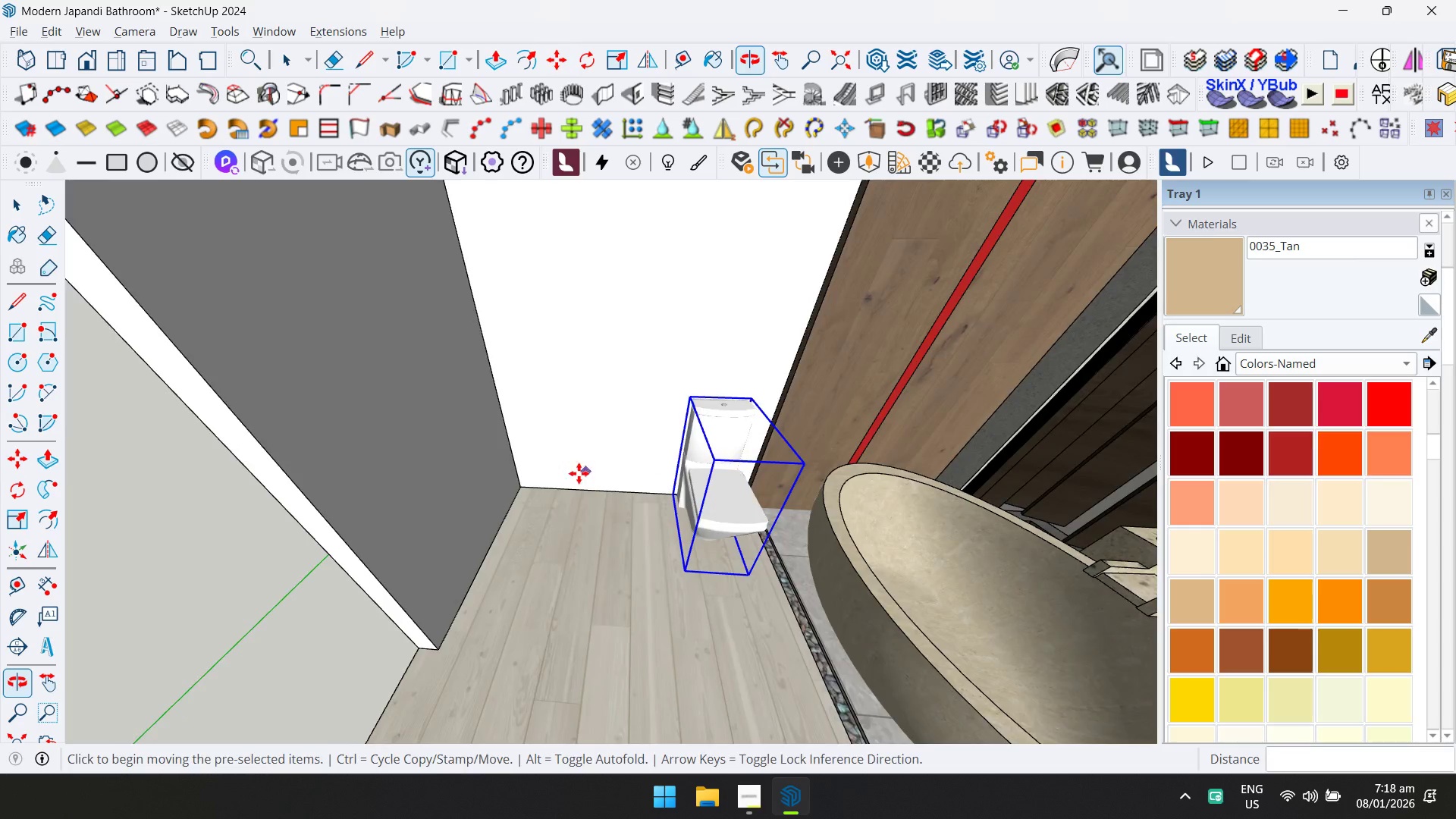 
key(ArrowUp)
 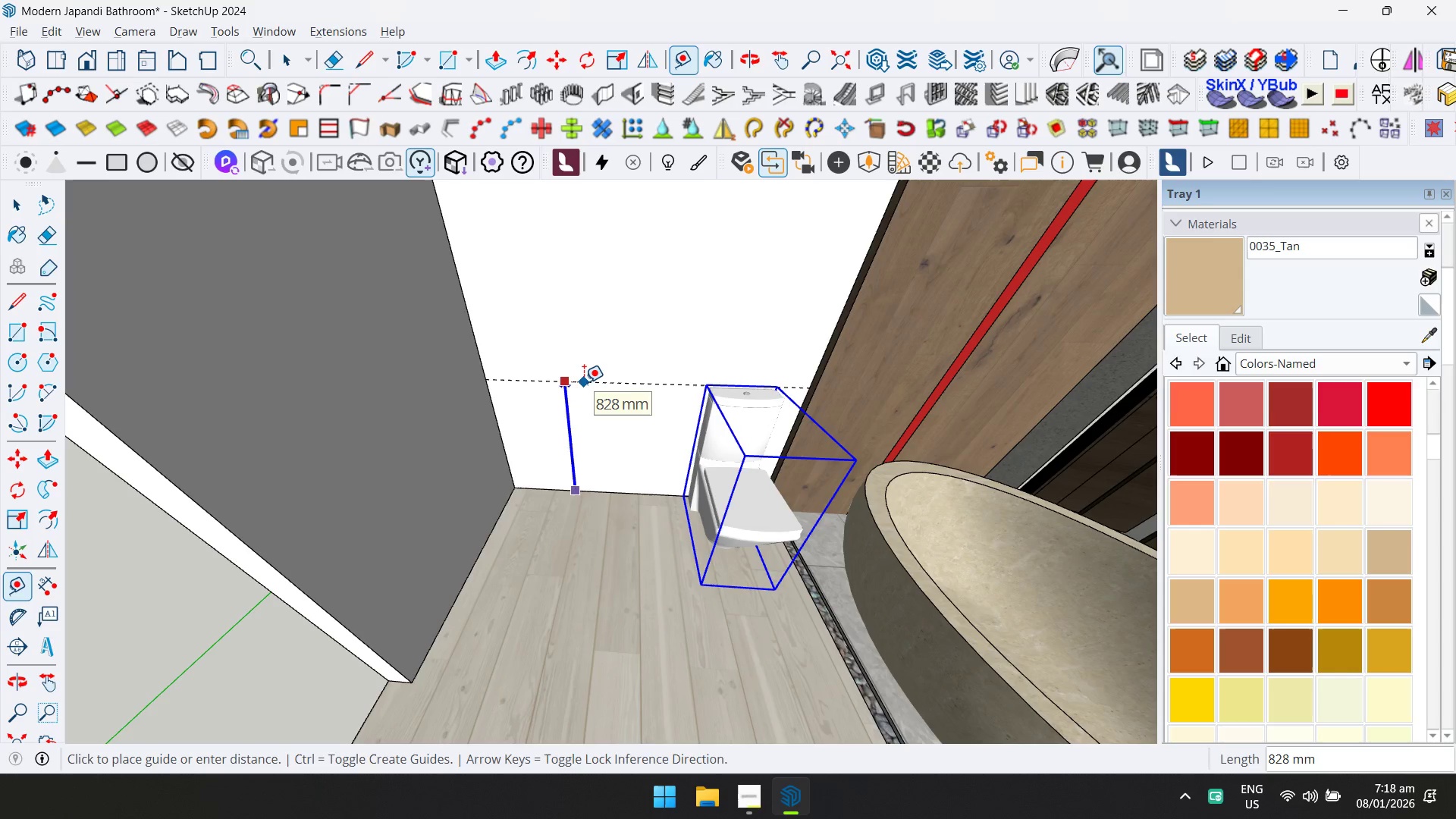 
type(600)
 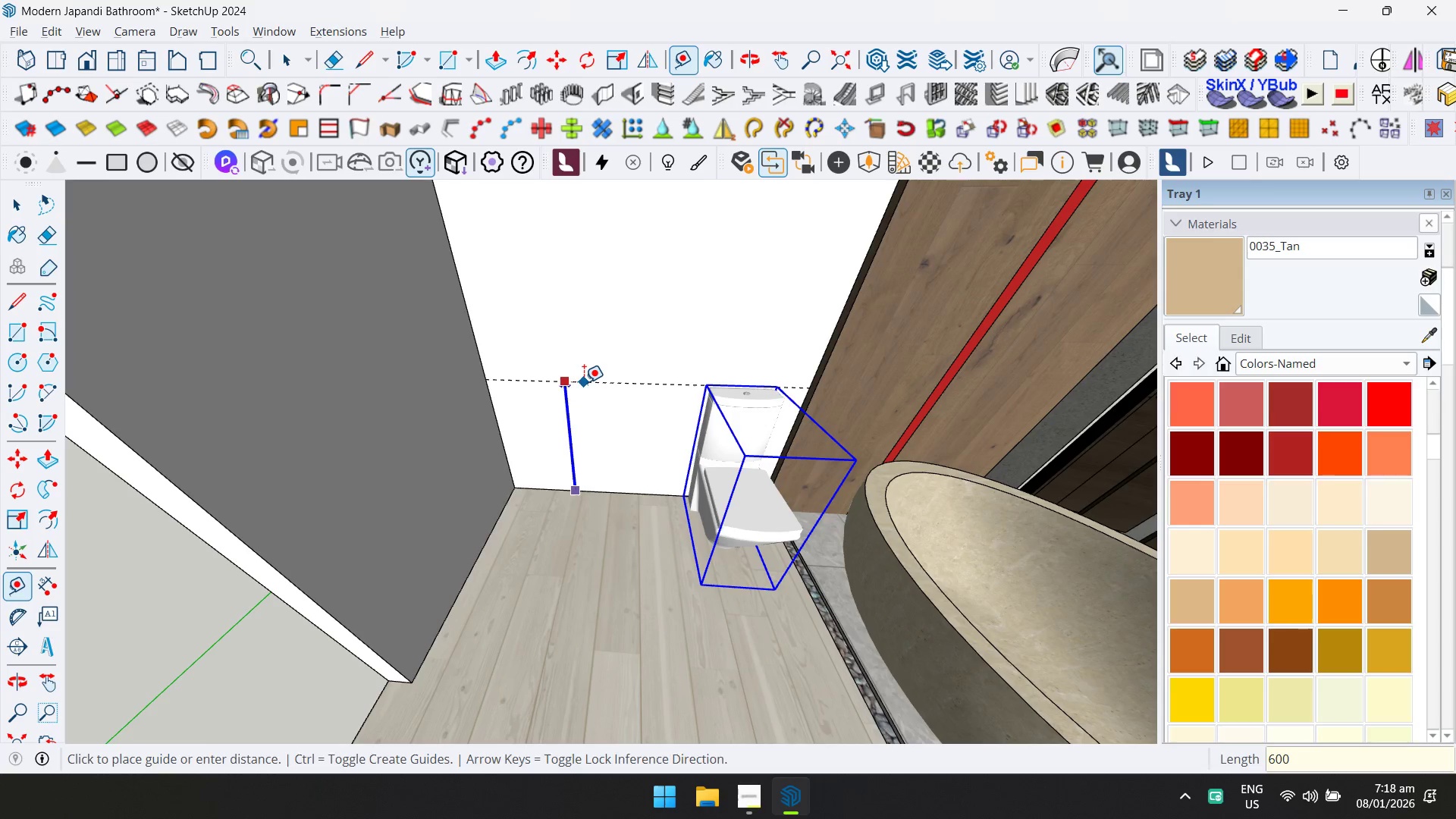 
key(Enter)
 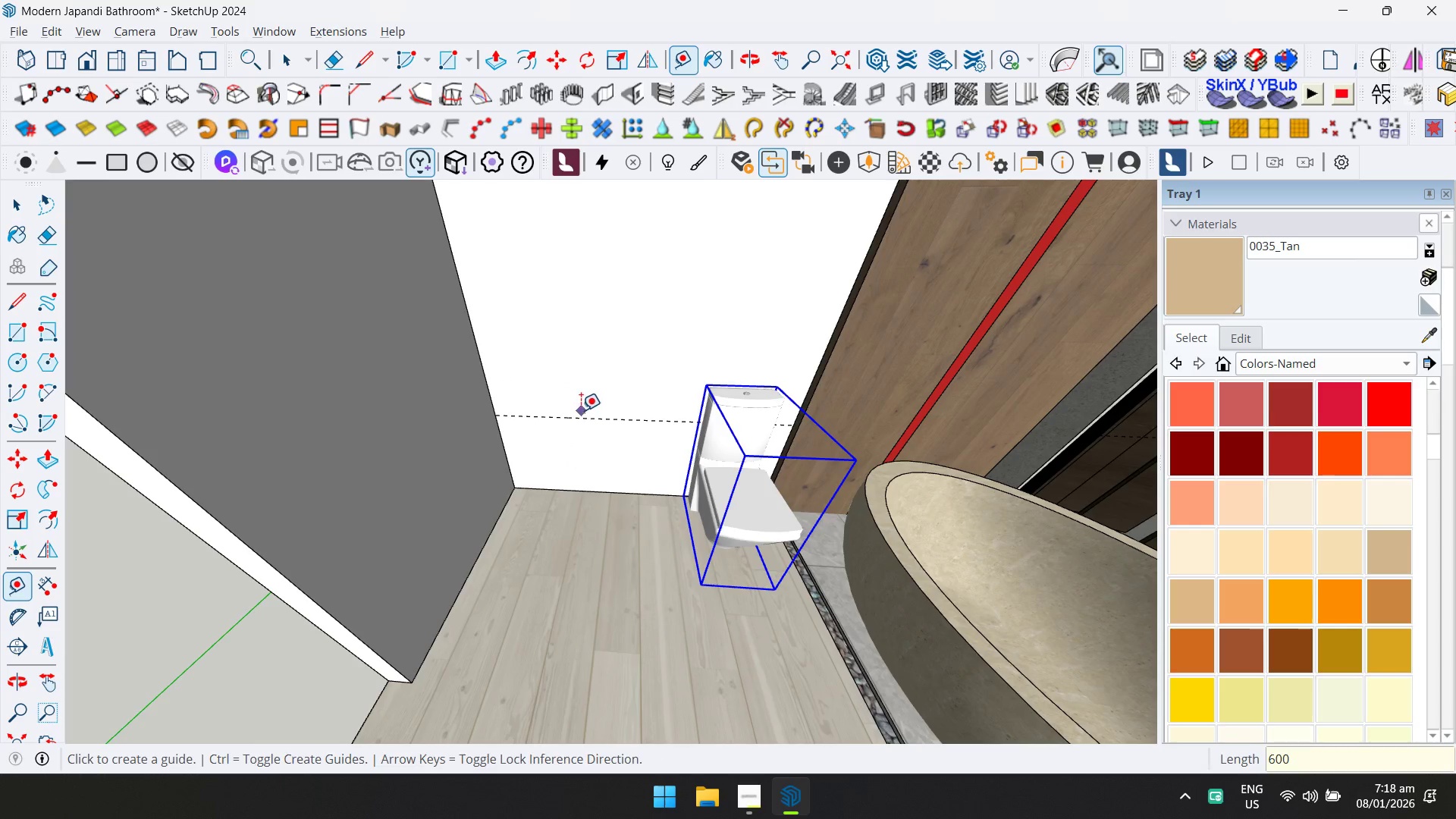 
key(Control+ControlLeft)
 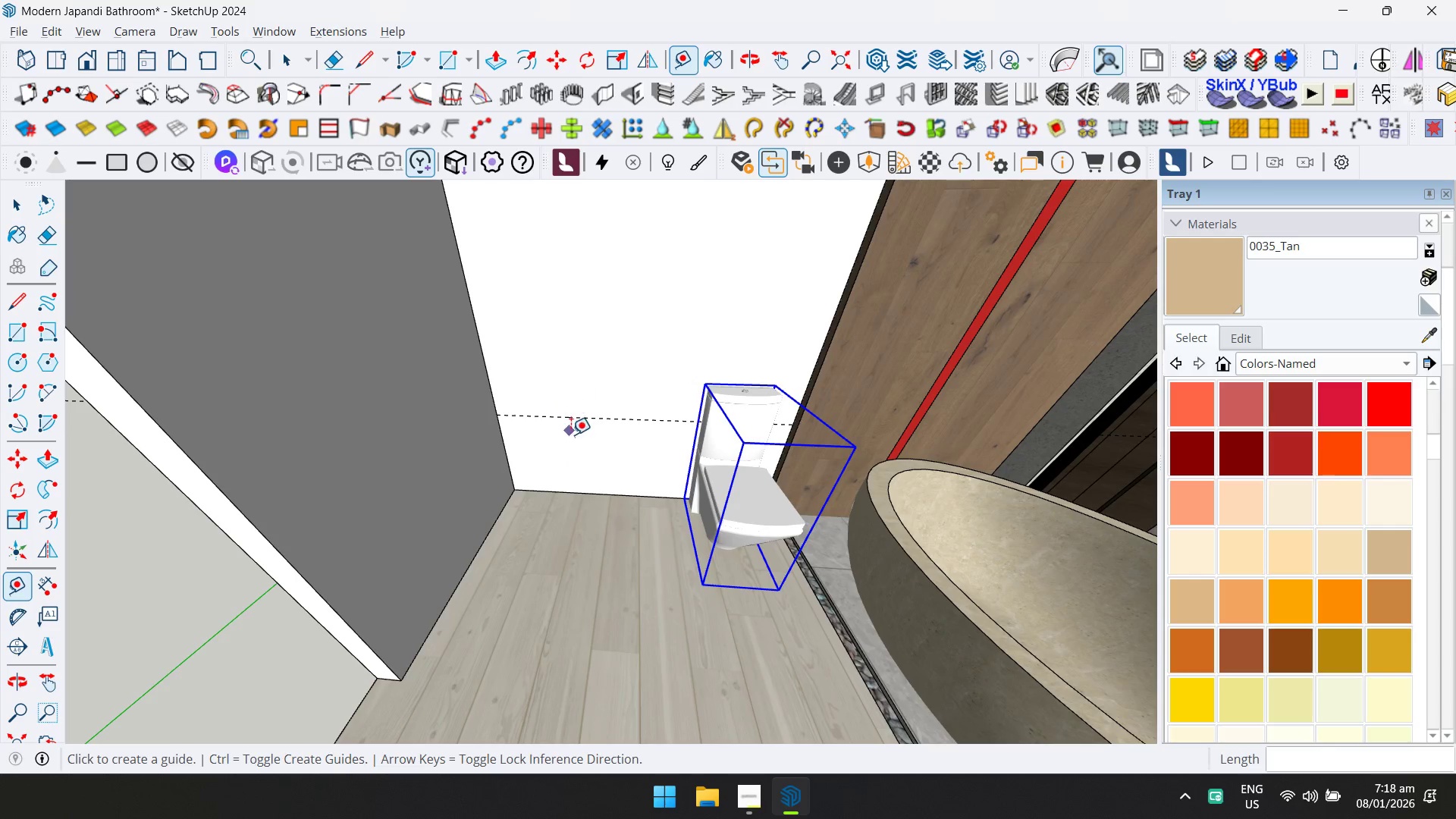 
key(Control+Z)
 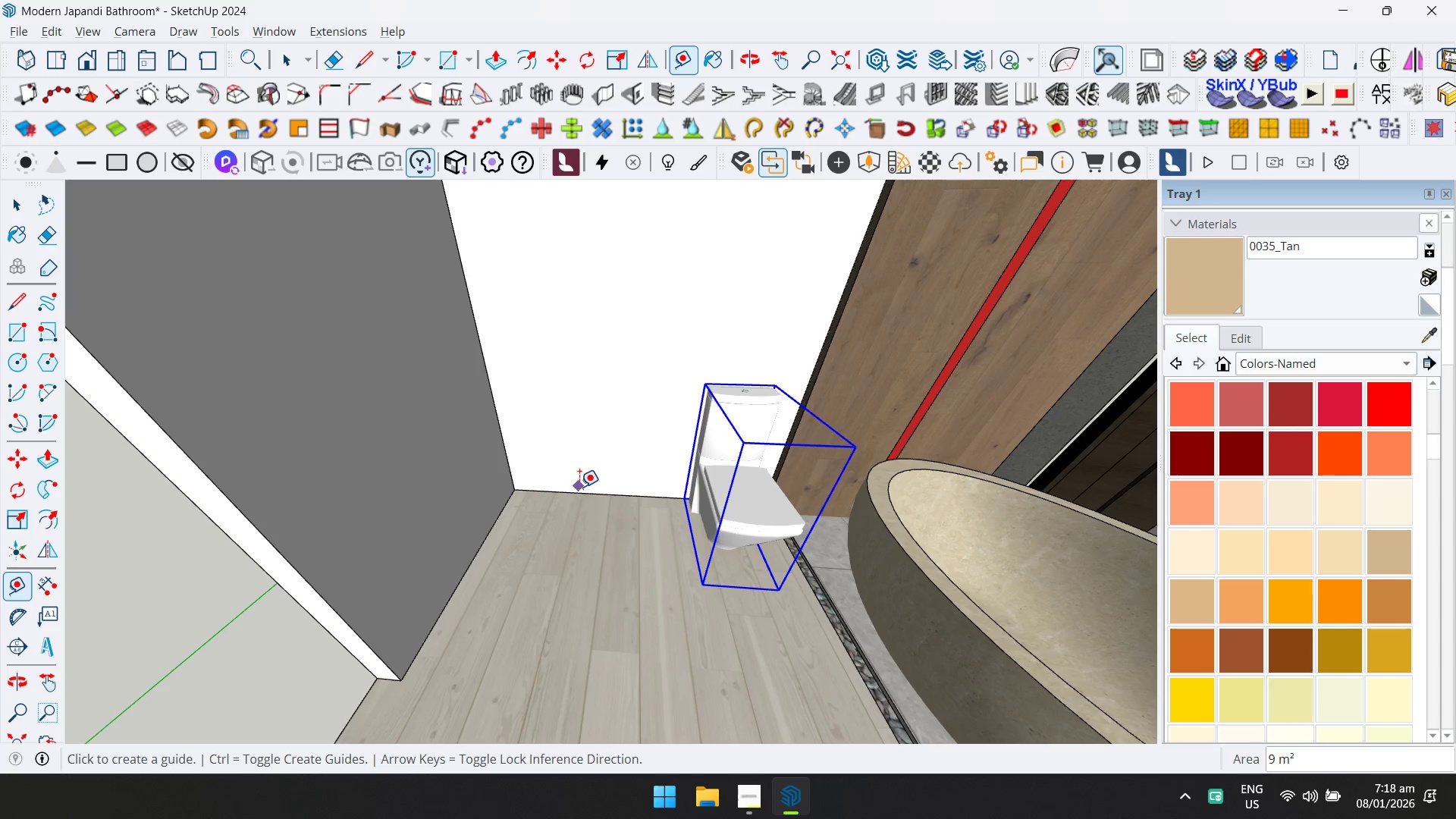 
left_click([579, 490])
 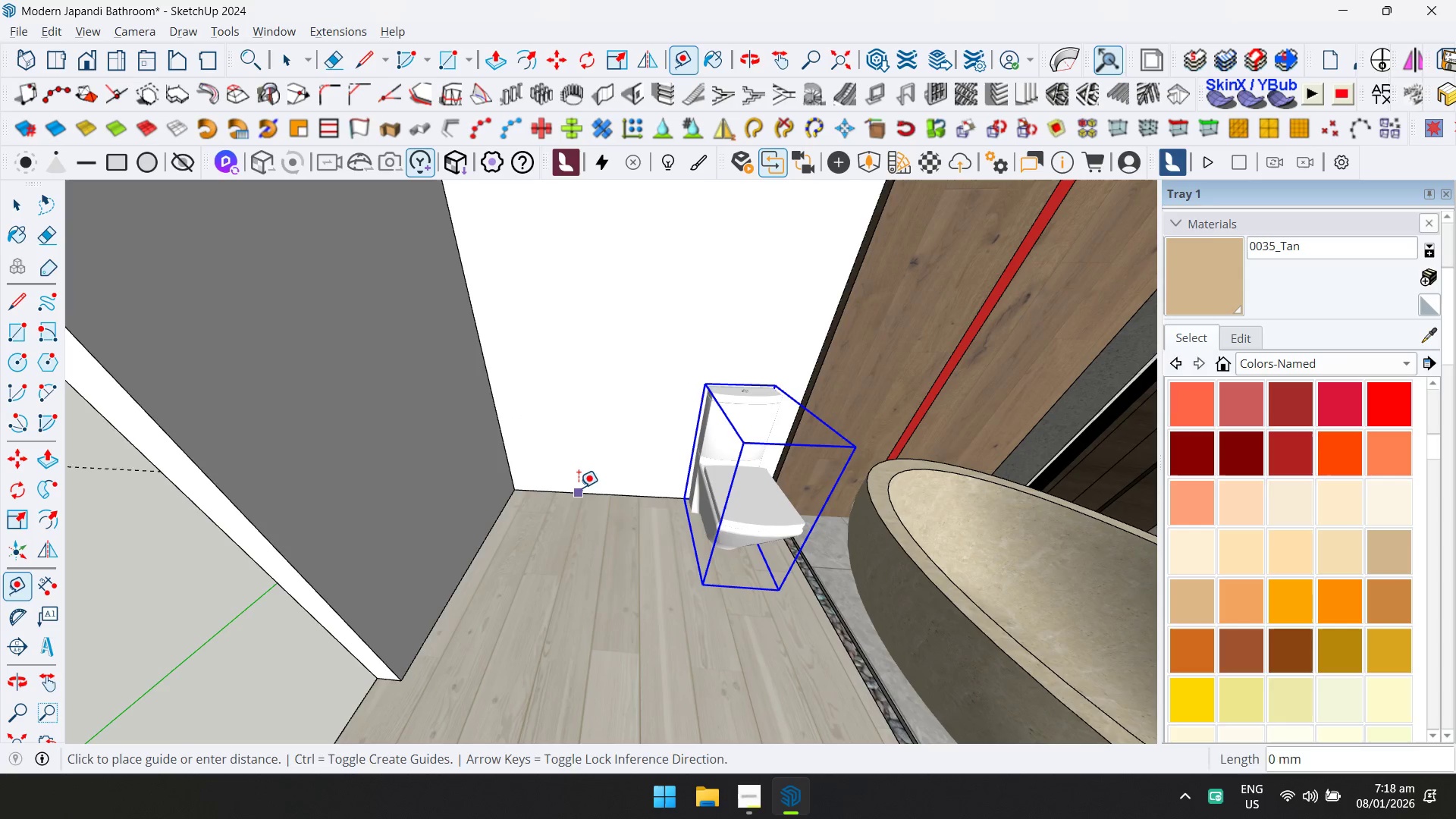 
key(ArrowUp)
 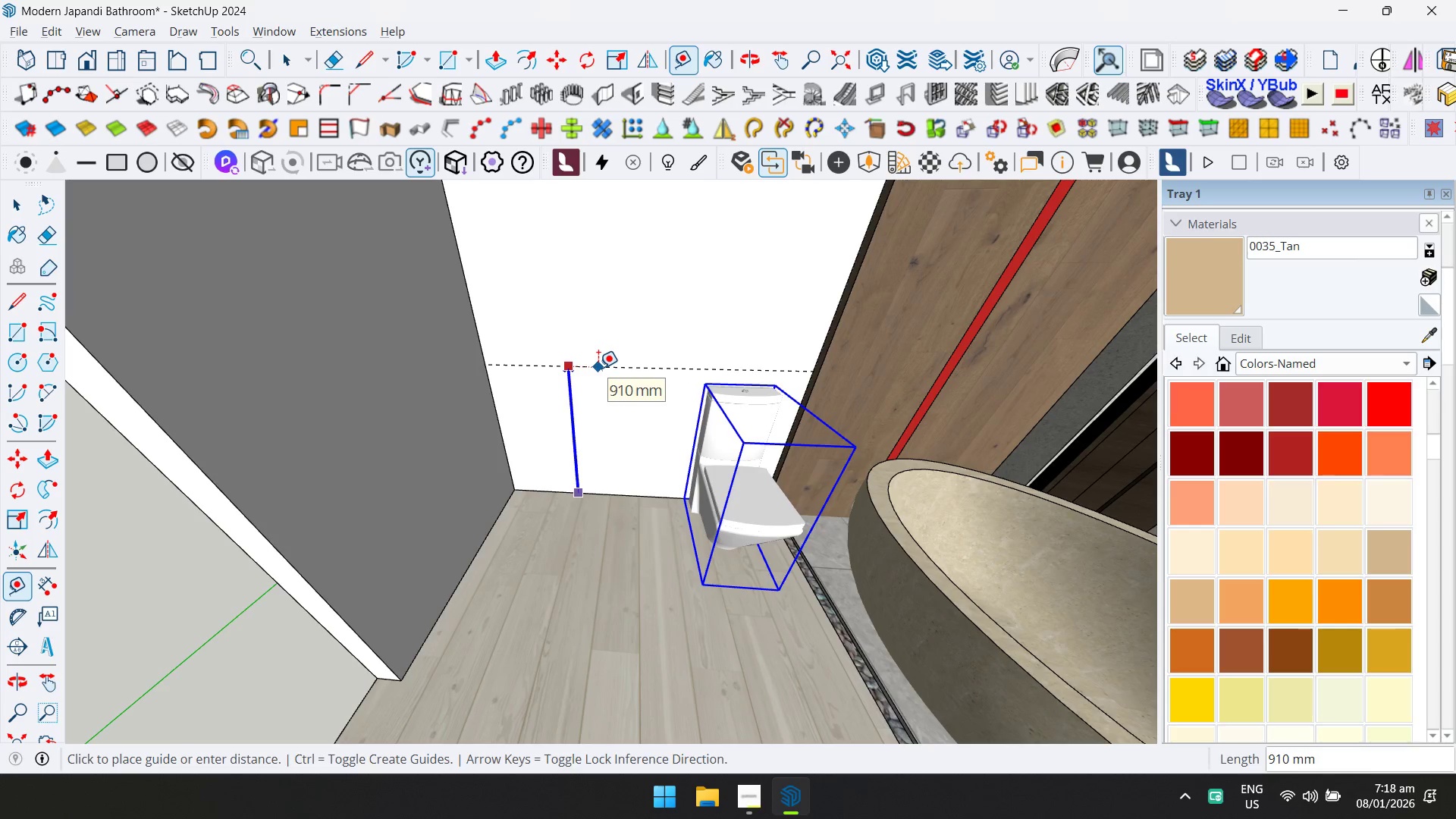 
type(700)
 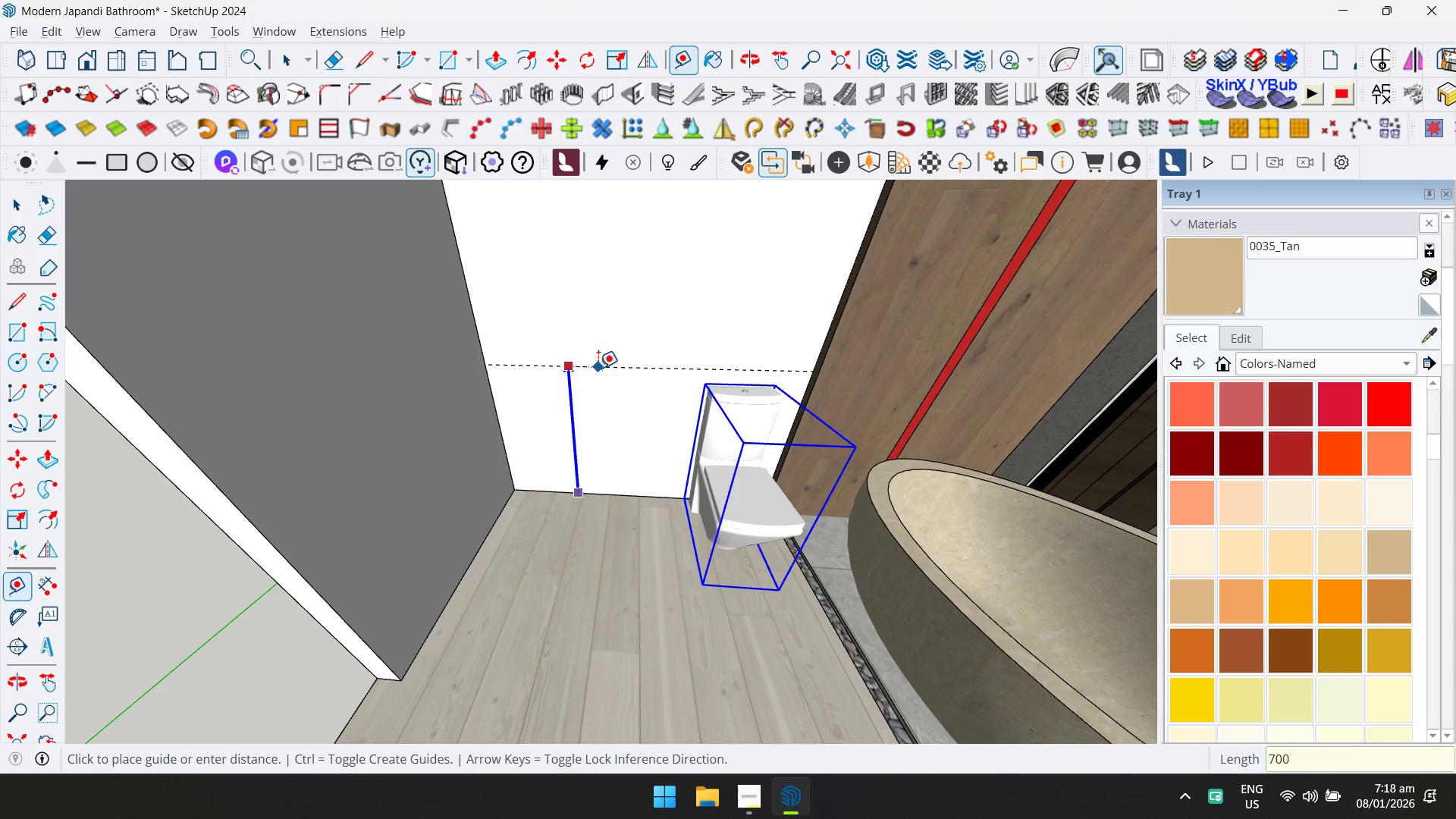 
key(Enter)
 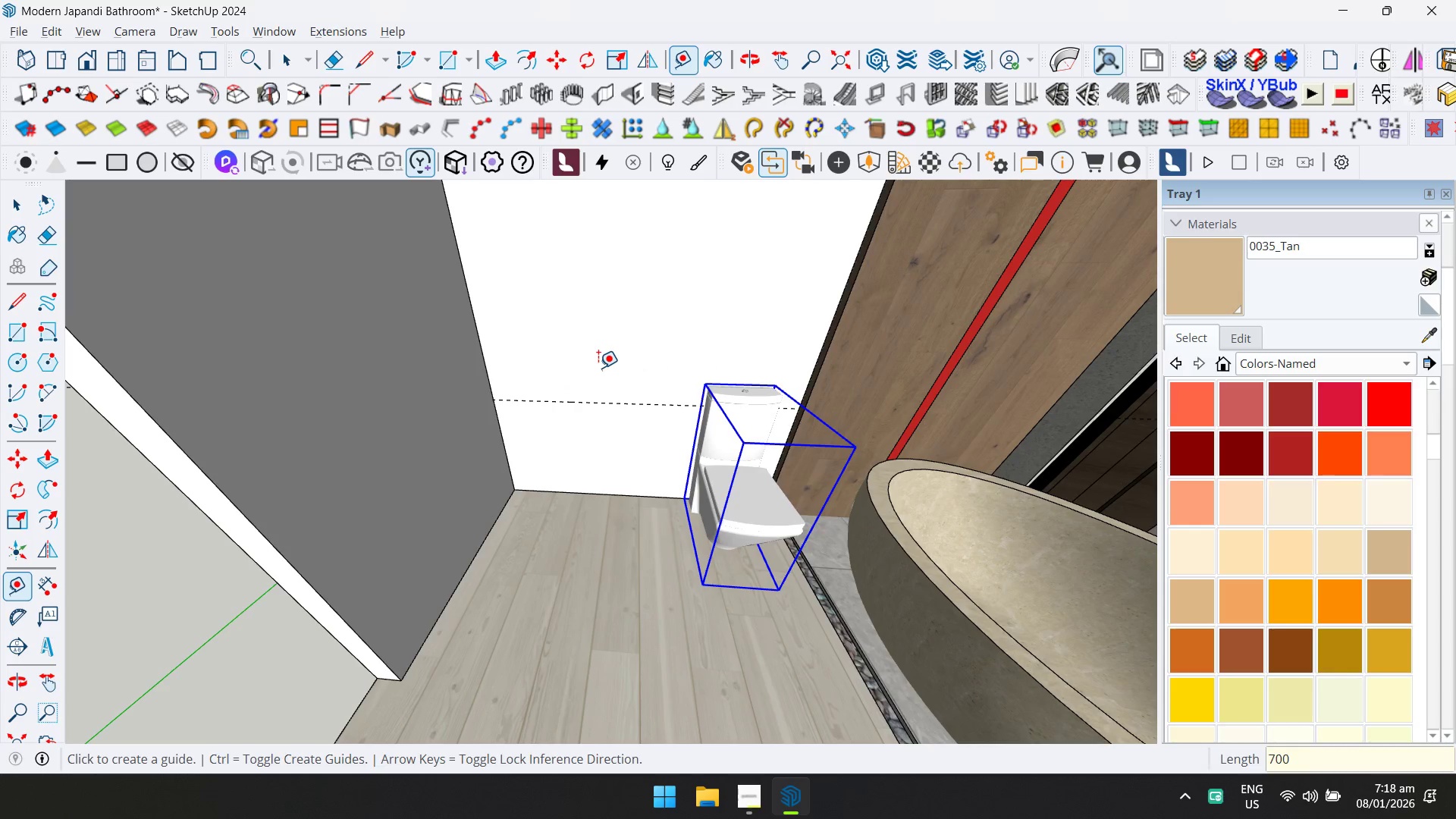 
key(Escape)
 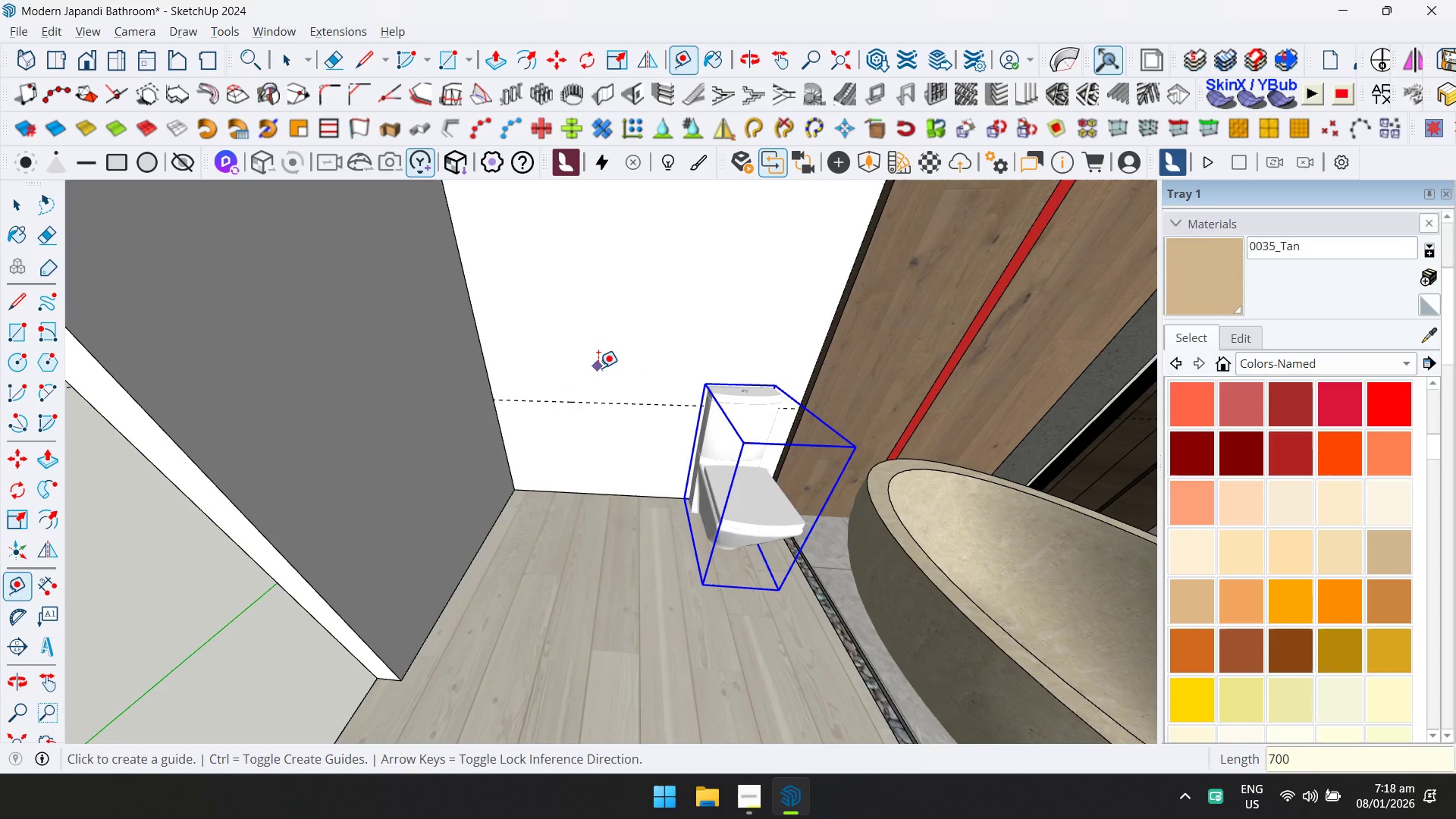 
key(Space)
 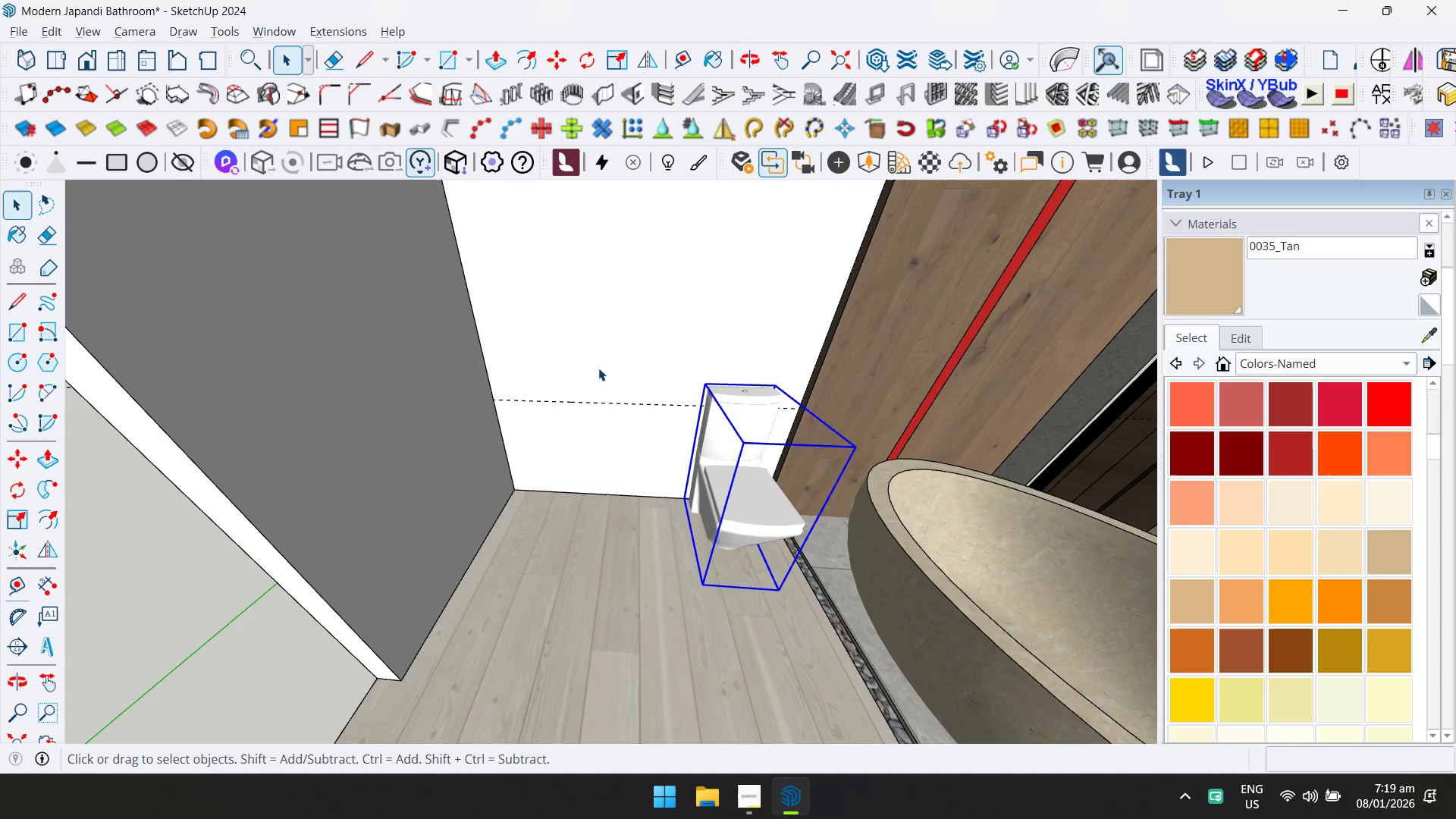 
wait(38.66)
 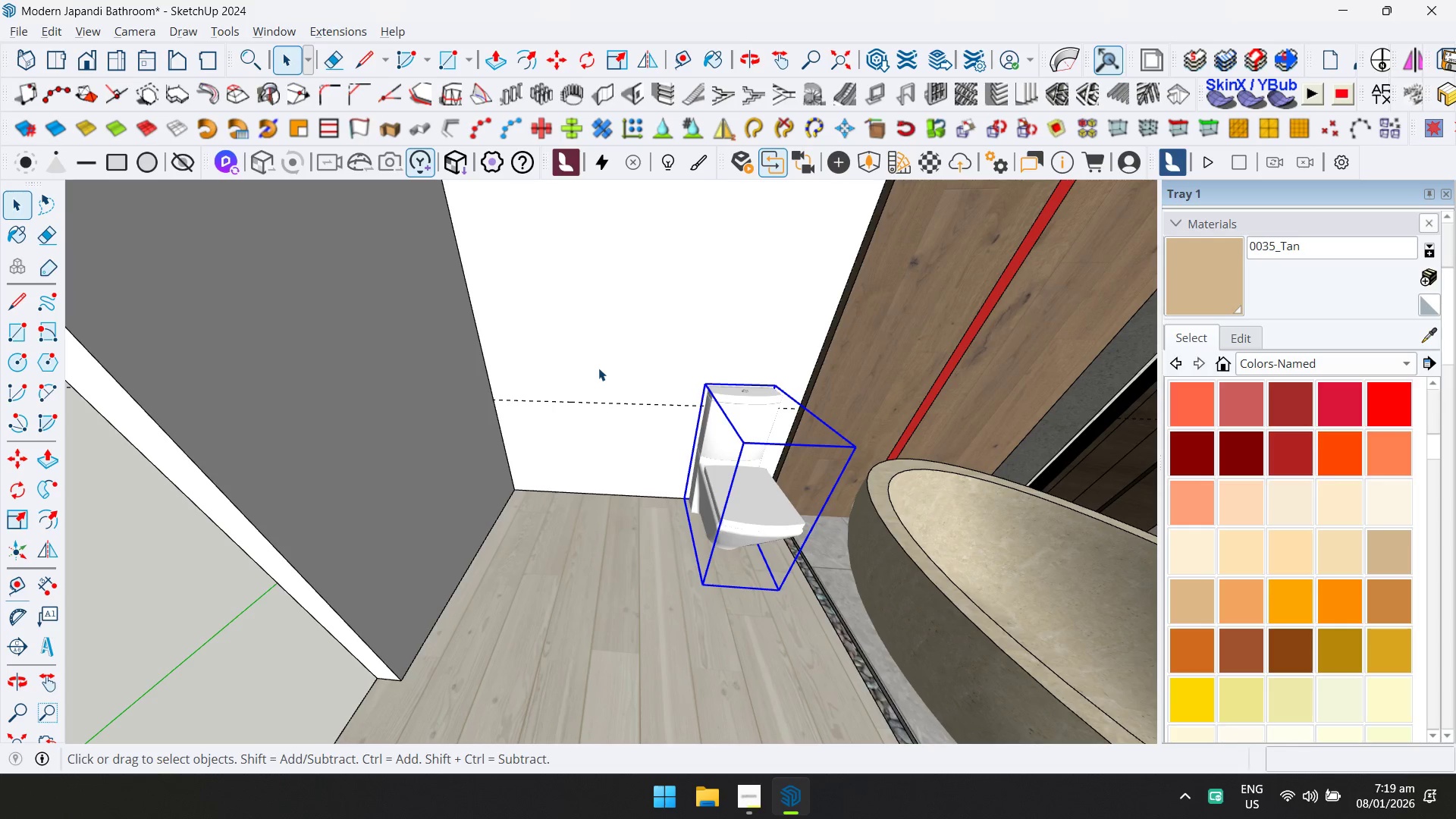 
key(Alt+Tab)